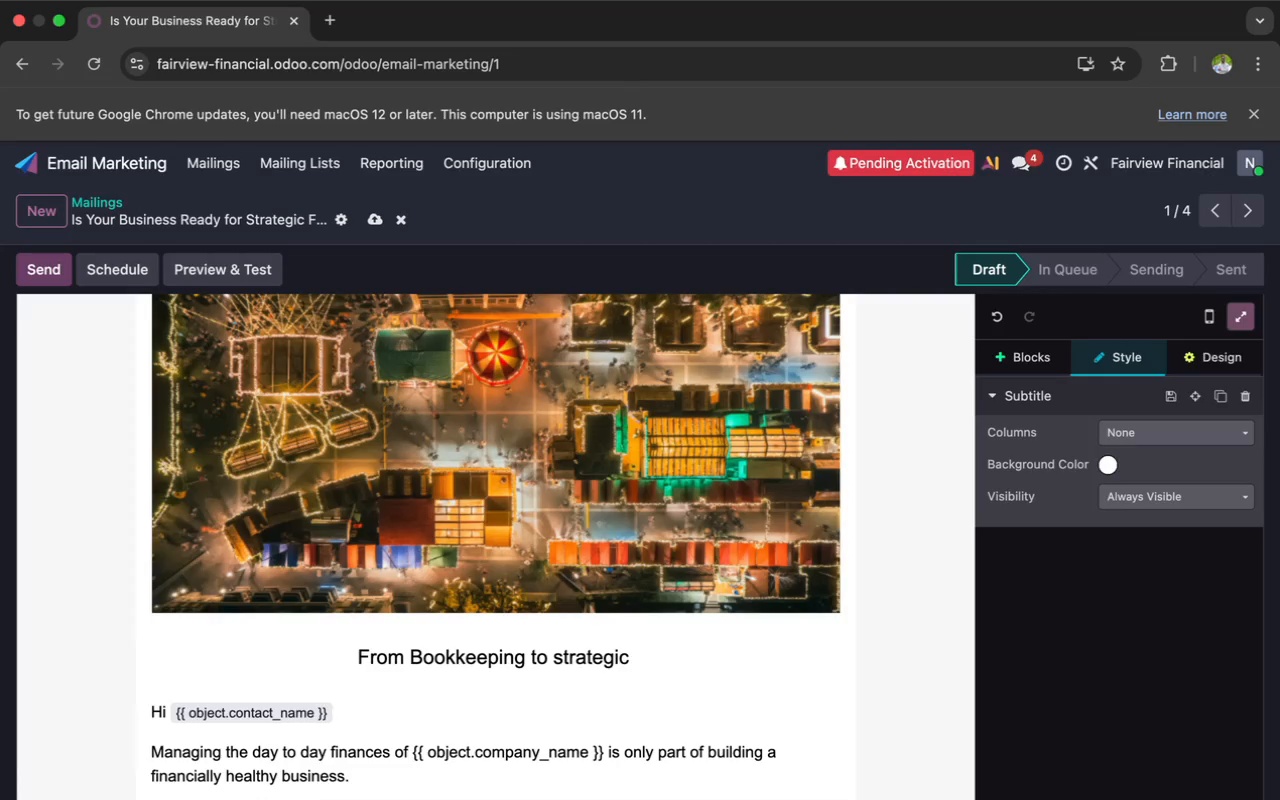 
type(Financial Lea)
 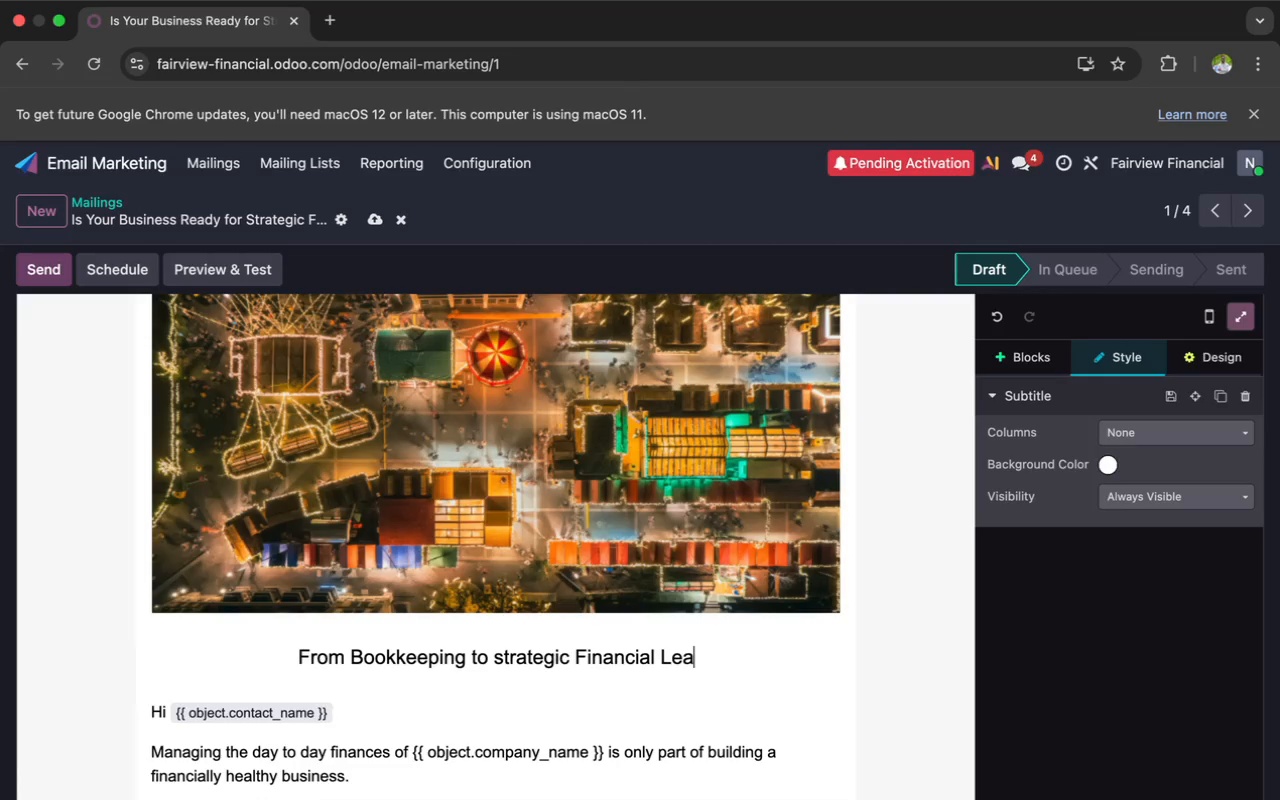 
key(D)
 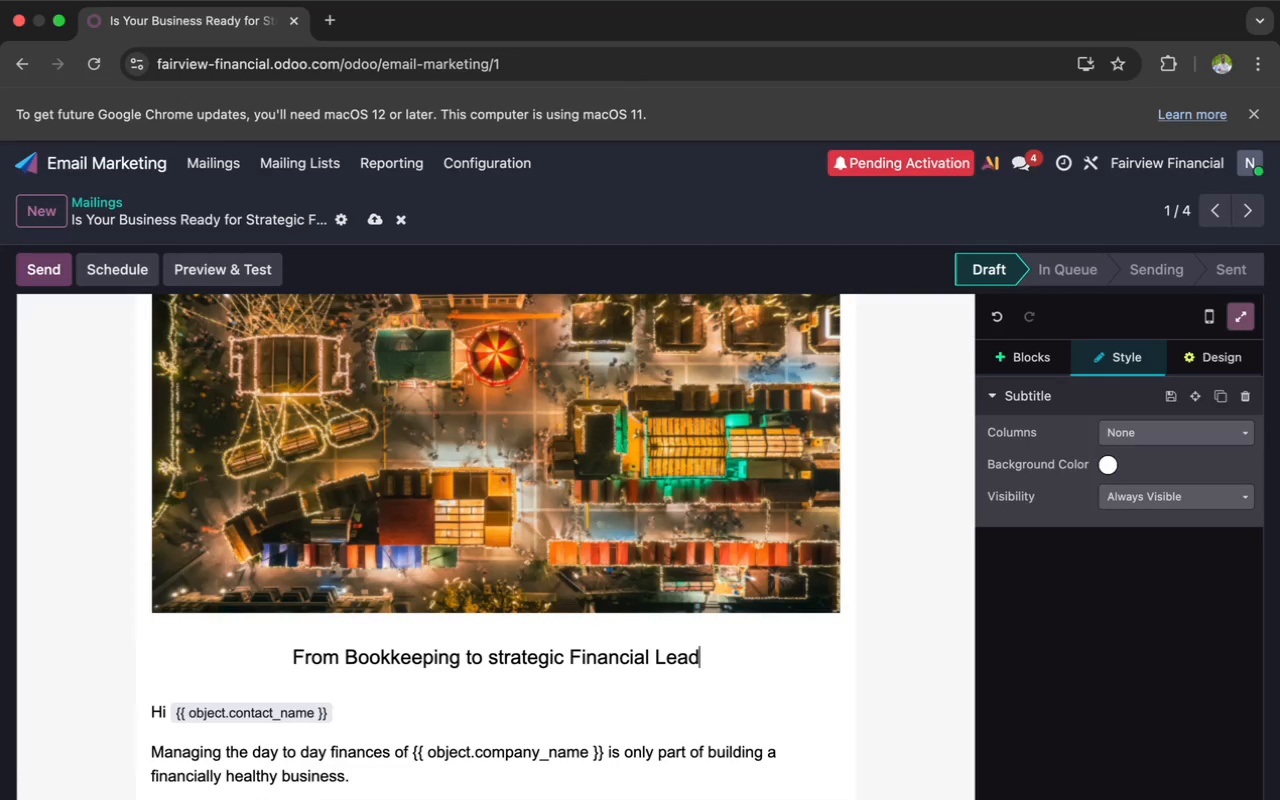 
type(ers)
 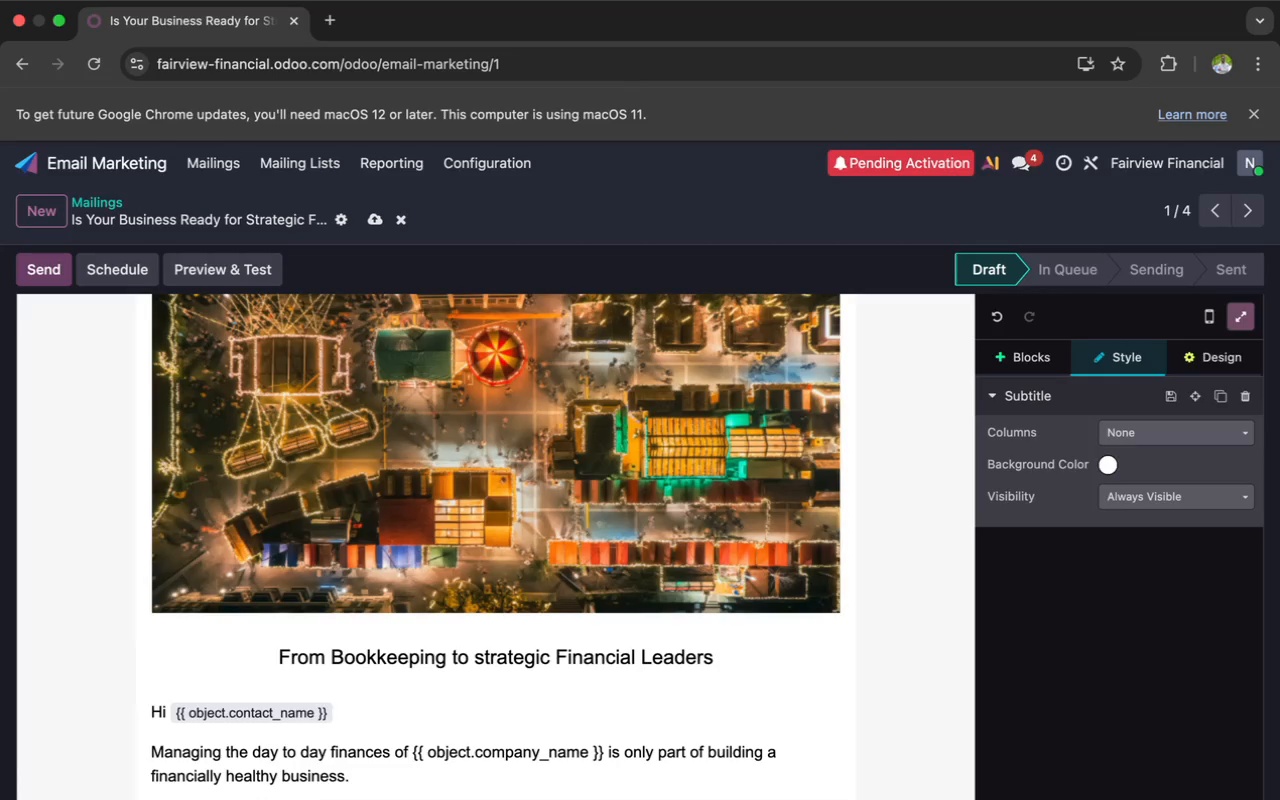 
type(hipe)
 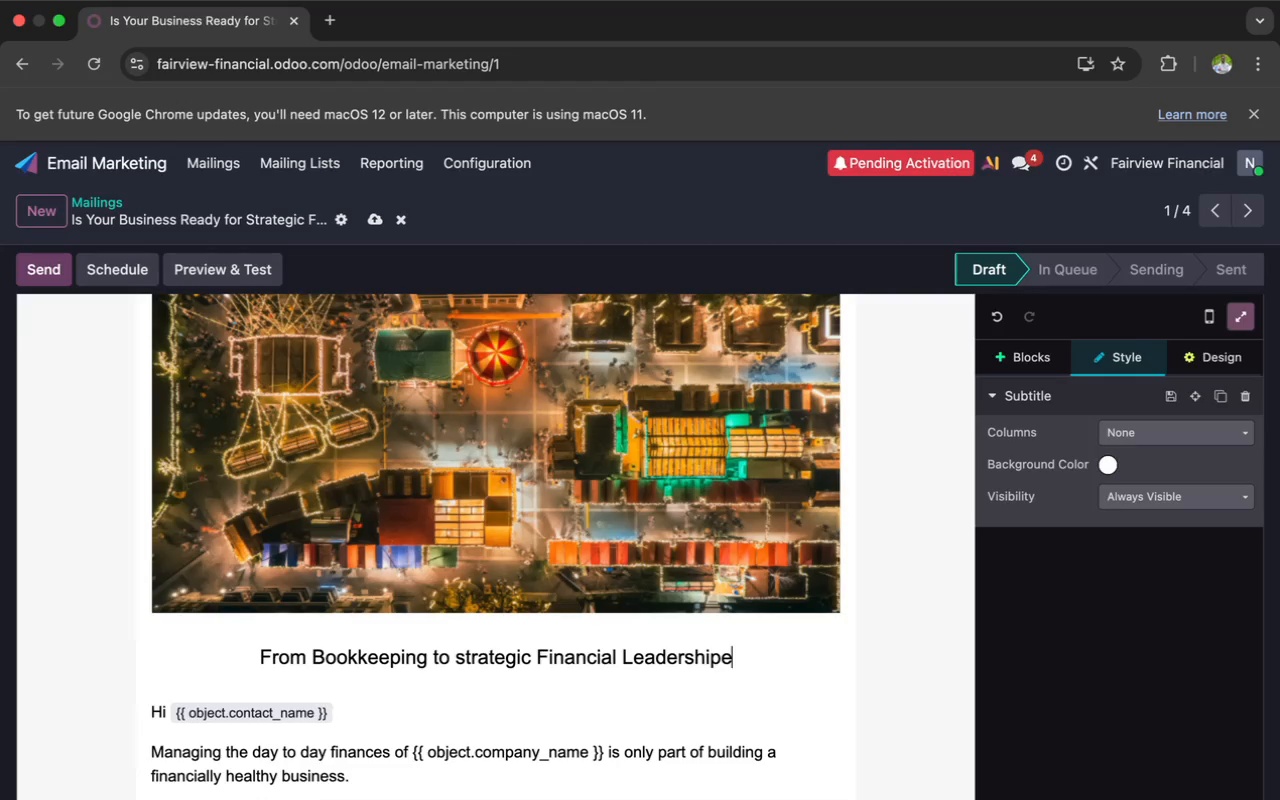 
key(Backspace)
key(Backspace)
key(Backspace)
type(p)
key(Backspace)
type(ip)
 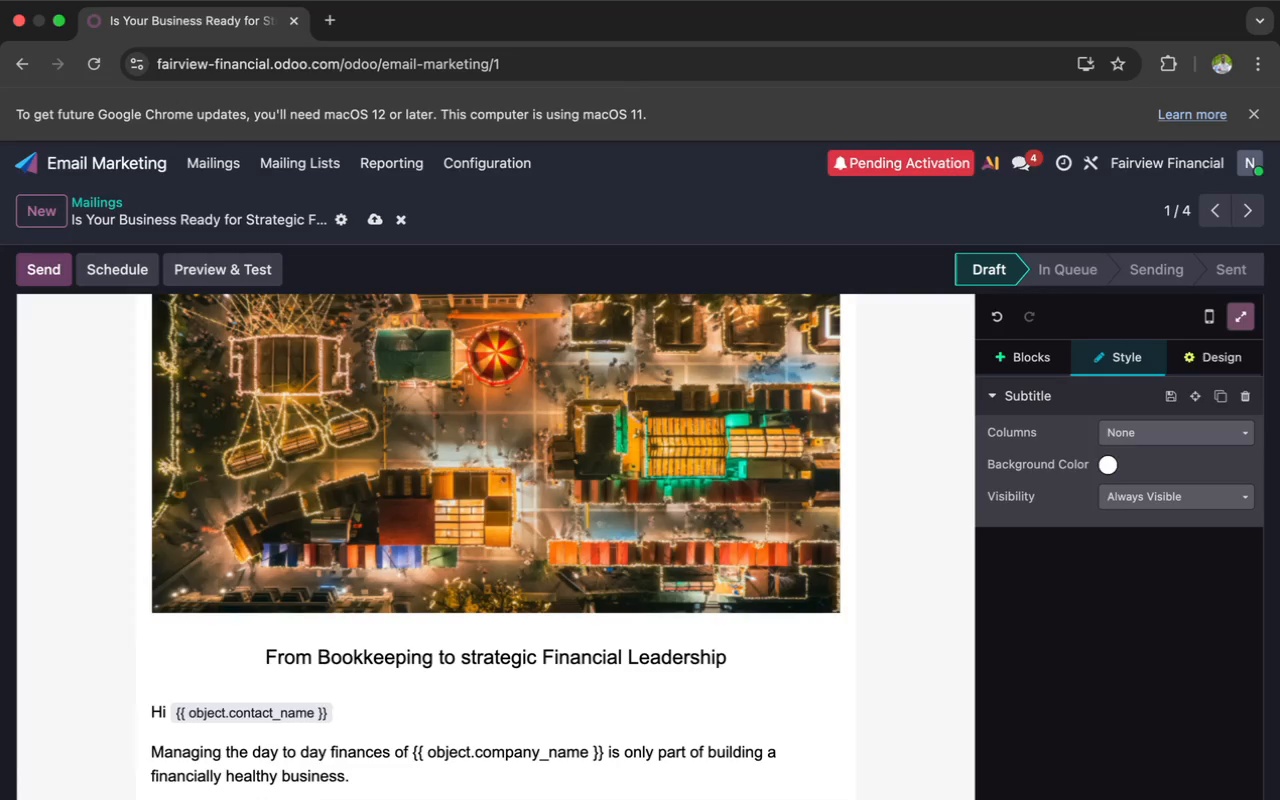 
wait(11.76)
 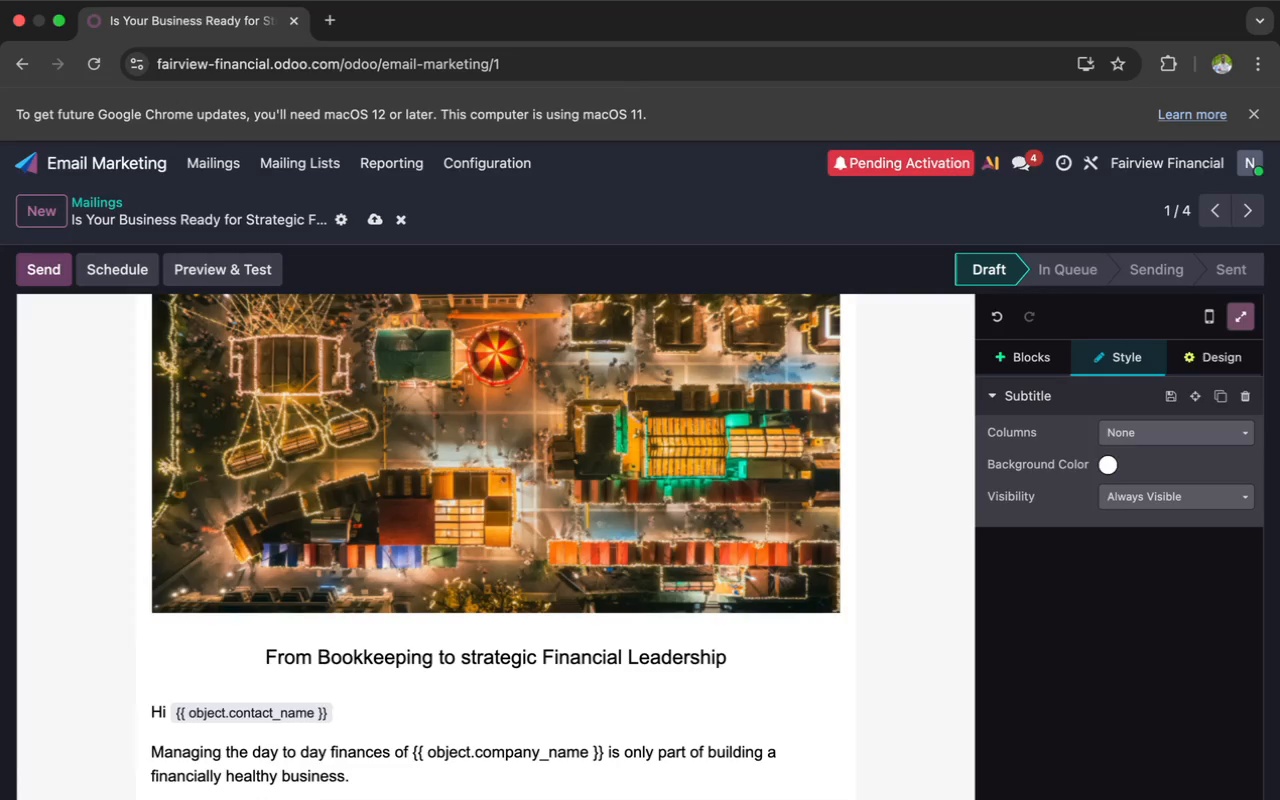 
left_click_drag(start_coordinate=[737, 657], to_coordinate=[257, 653])
 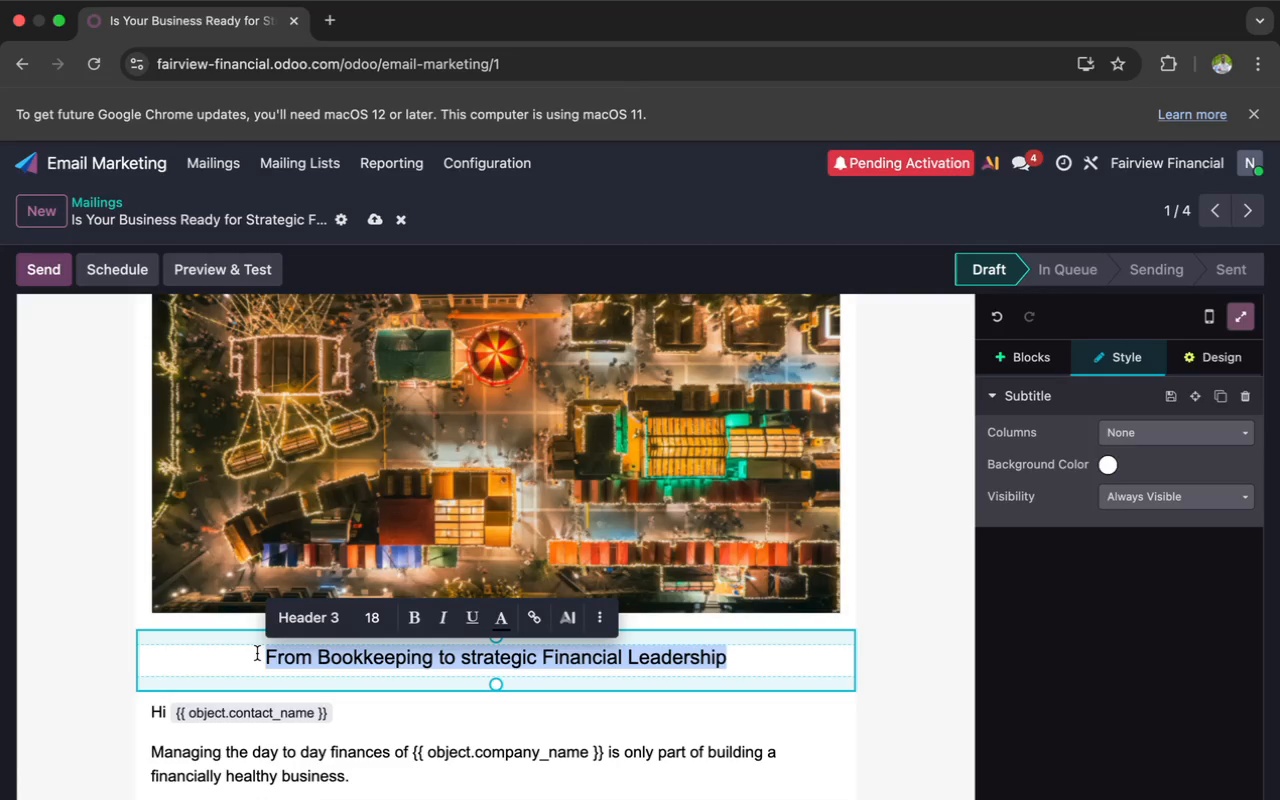 
key(Meta+C)
 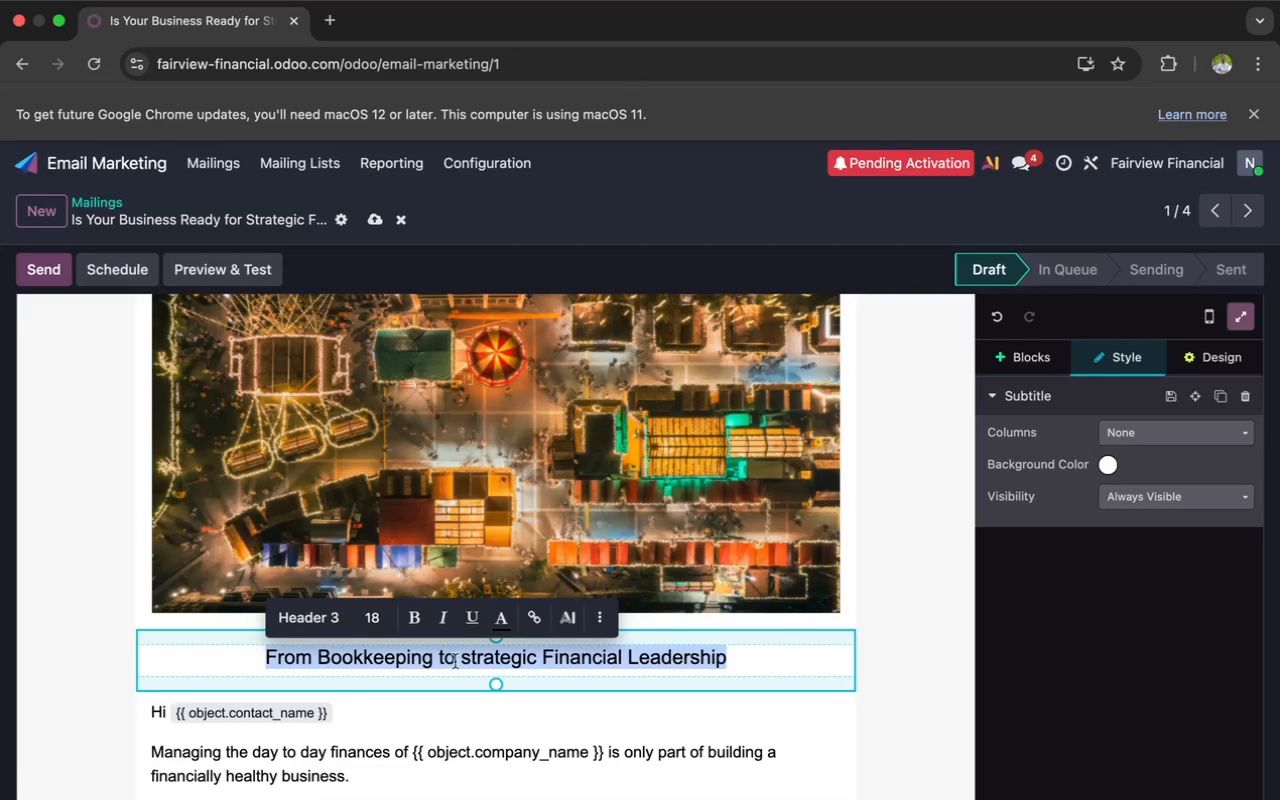 
left_click([466, 687])
 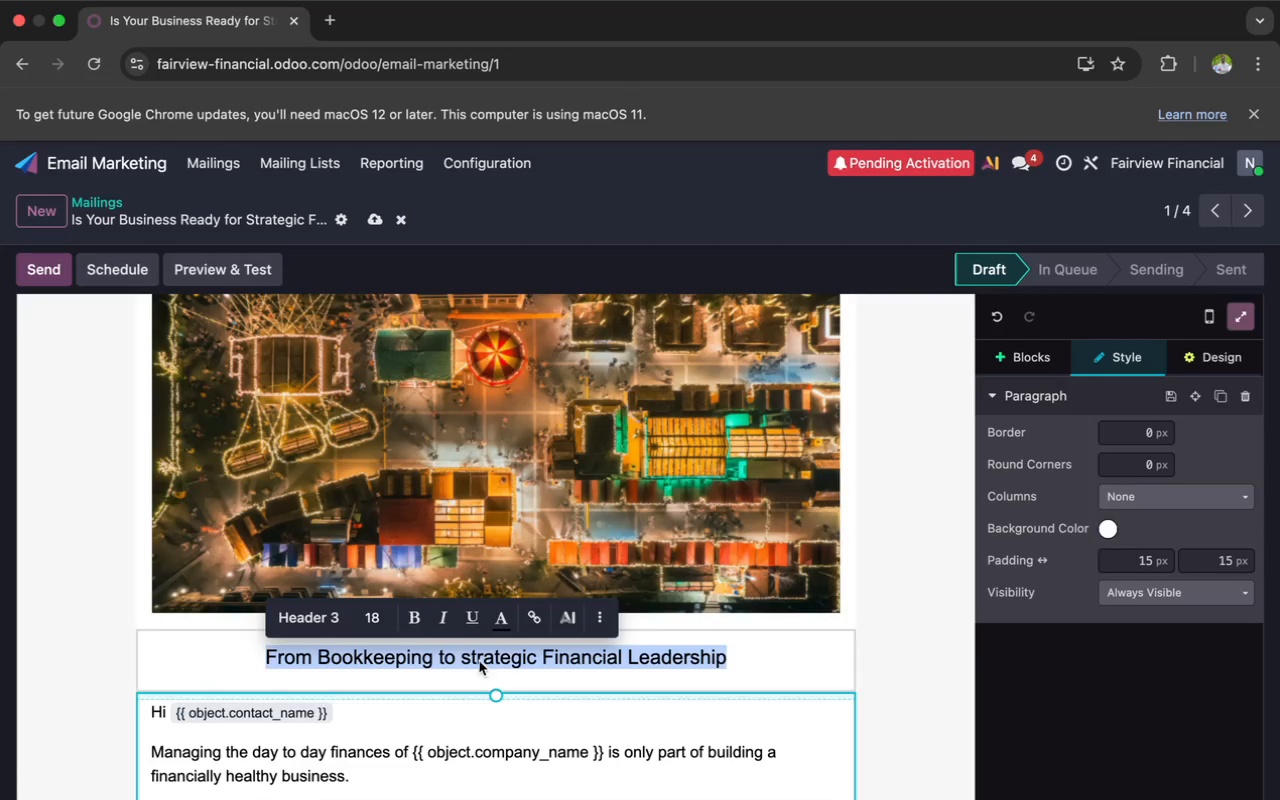 
left_click([479, 659])
 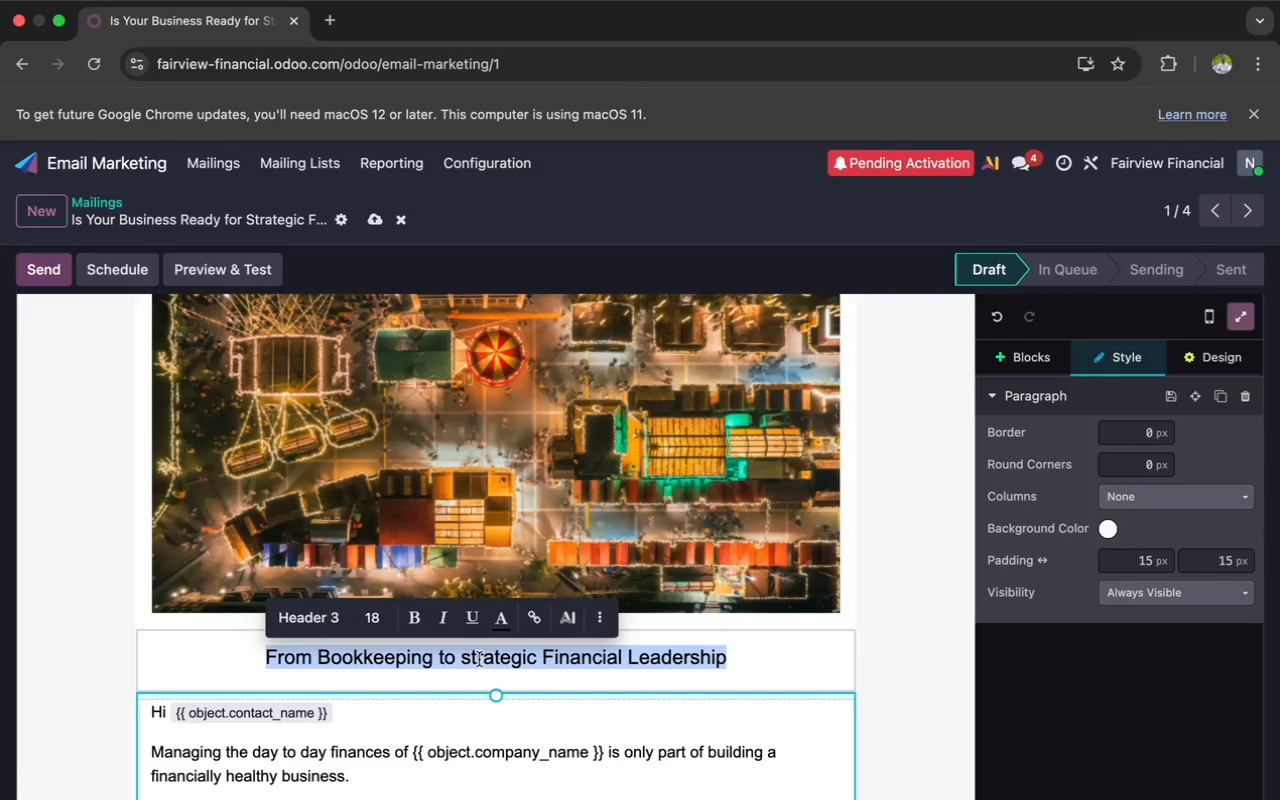 
mouse_move([504, 658])
 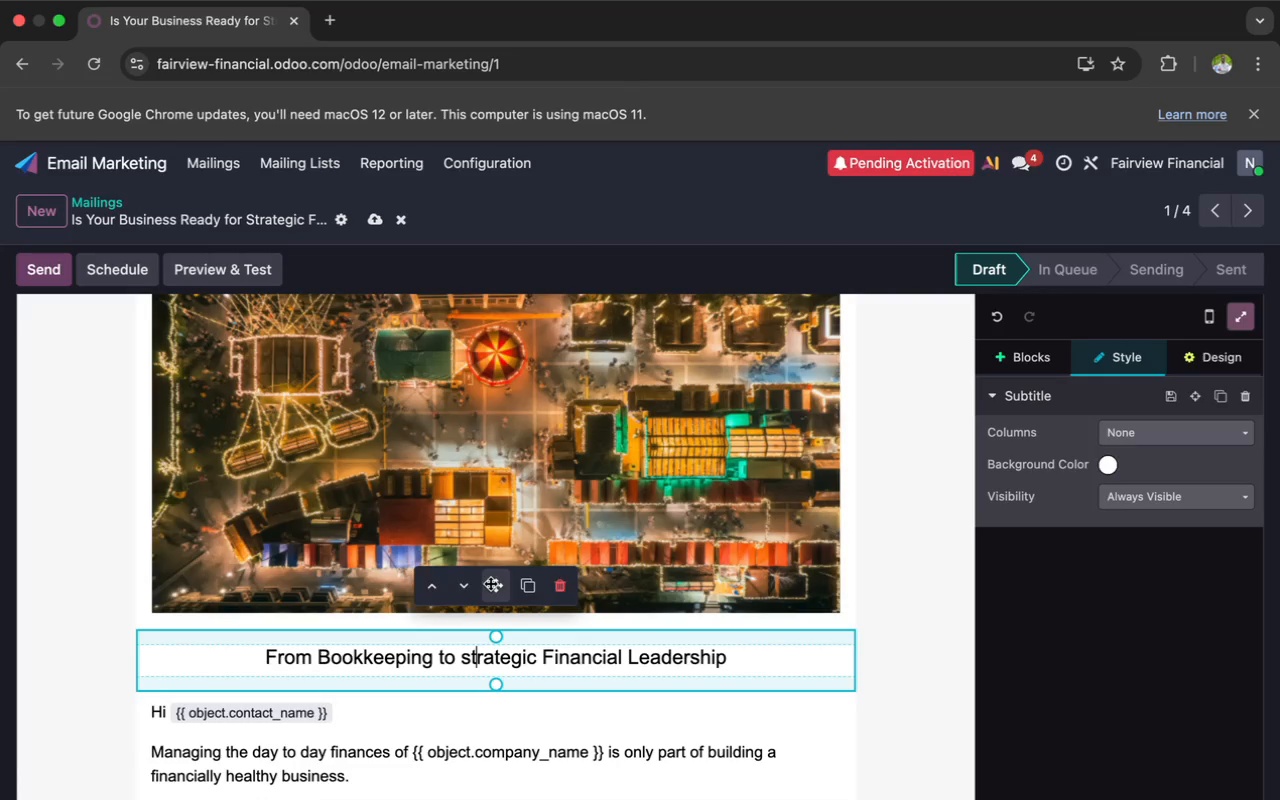 
left_click_drag(start_coordinate=[495, 587], to_coordinate=[481, 350])
 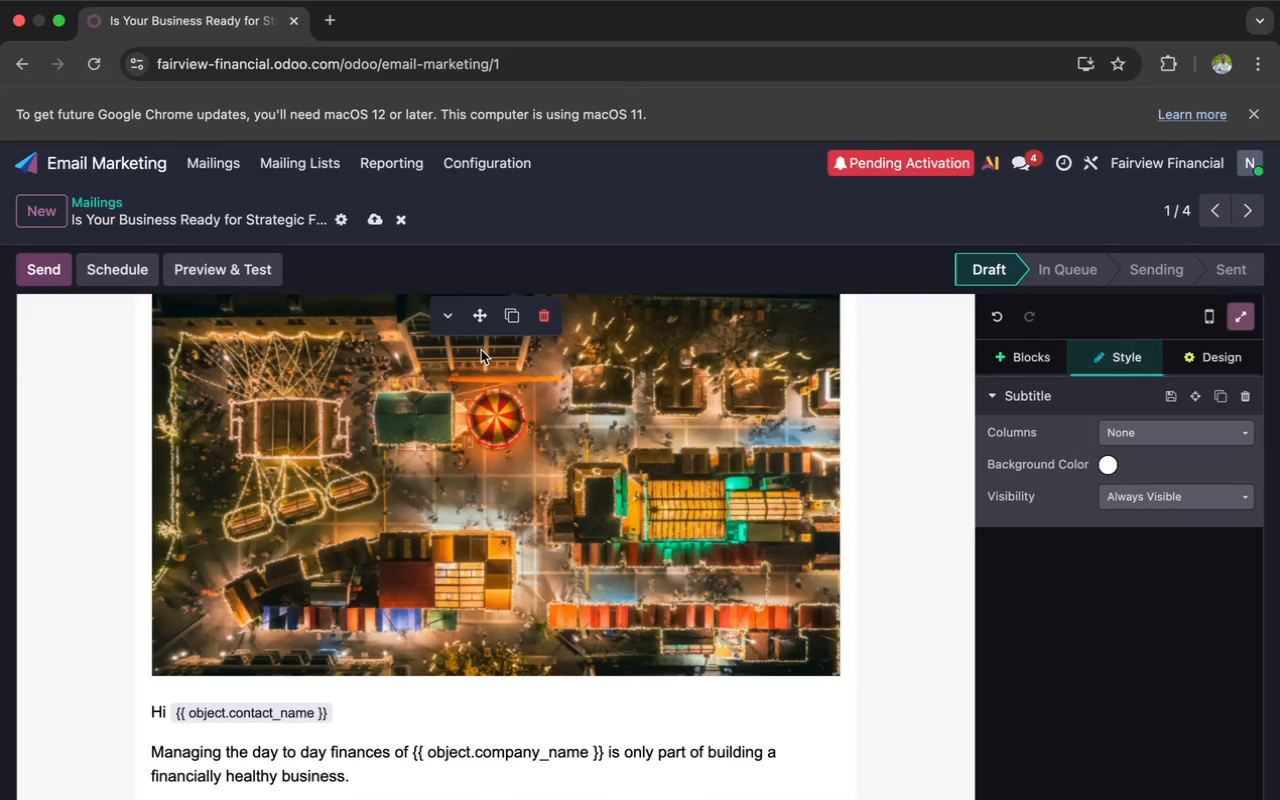 
scroll: coordinate [481, 350], scroll_direction: up, amount: 10.0
 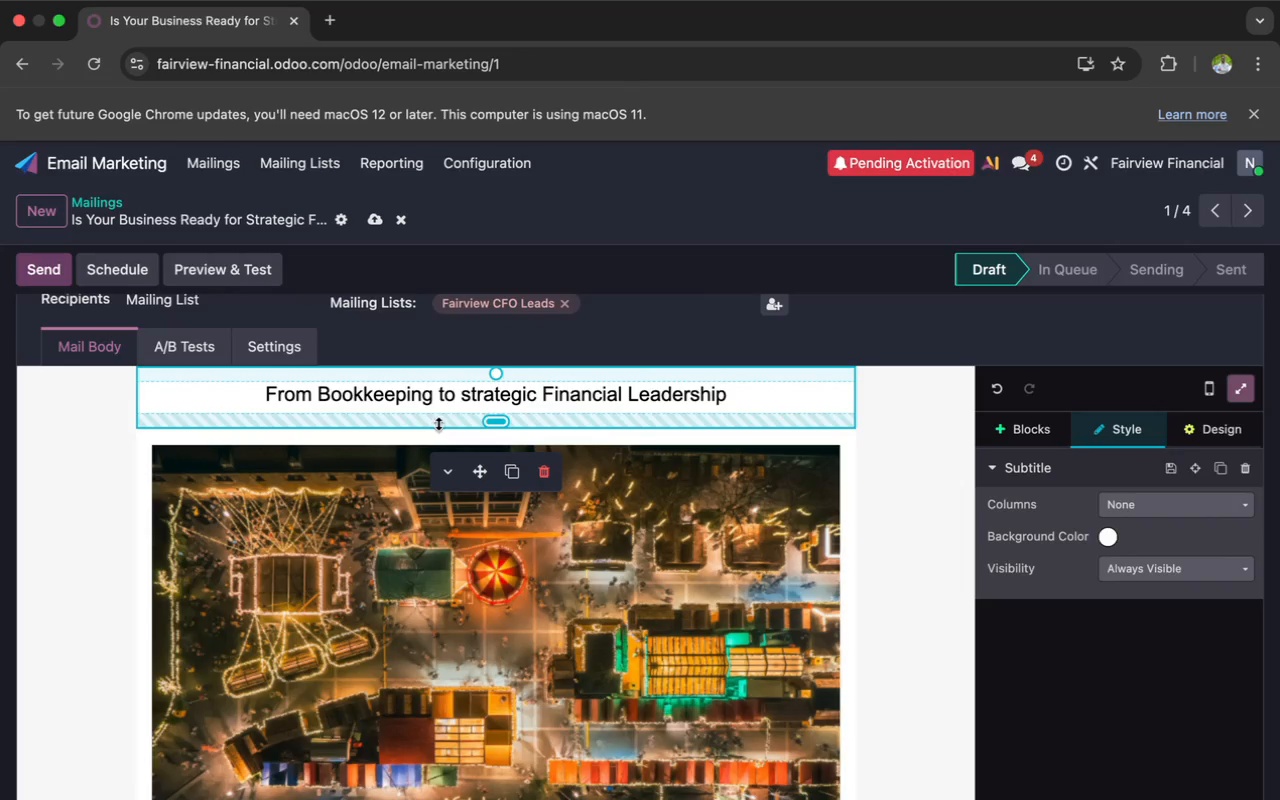 
scroll: coordinate [490, 589], scroll_direction: down, amount: 28.0
 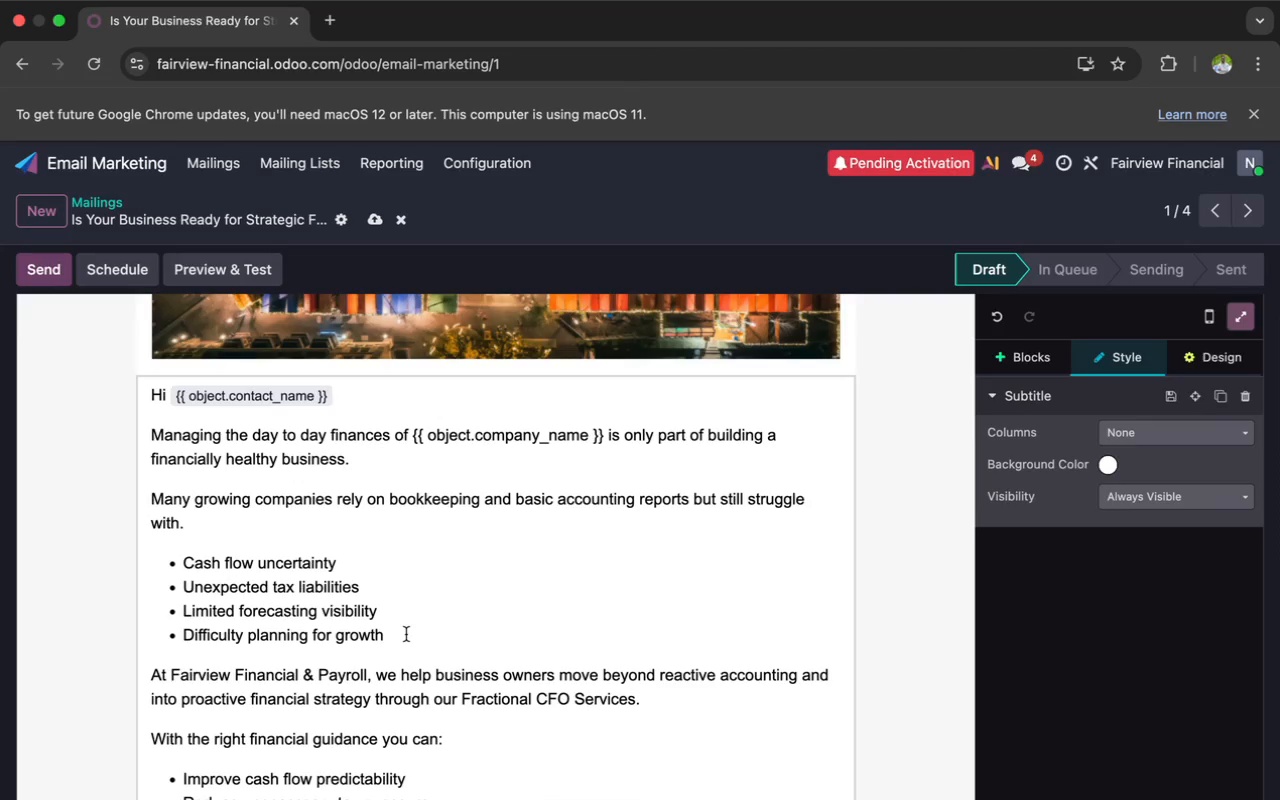 
left_click_drag(start_coordinate=[394, 636], to_coordinate=[159, 570])
 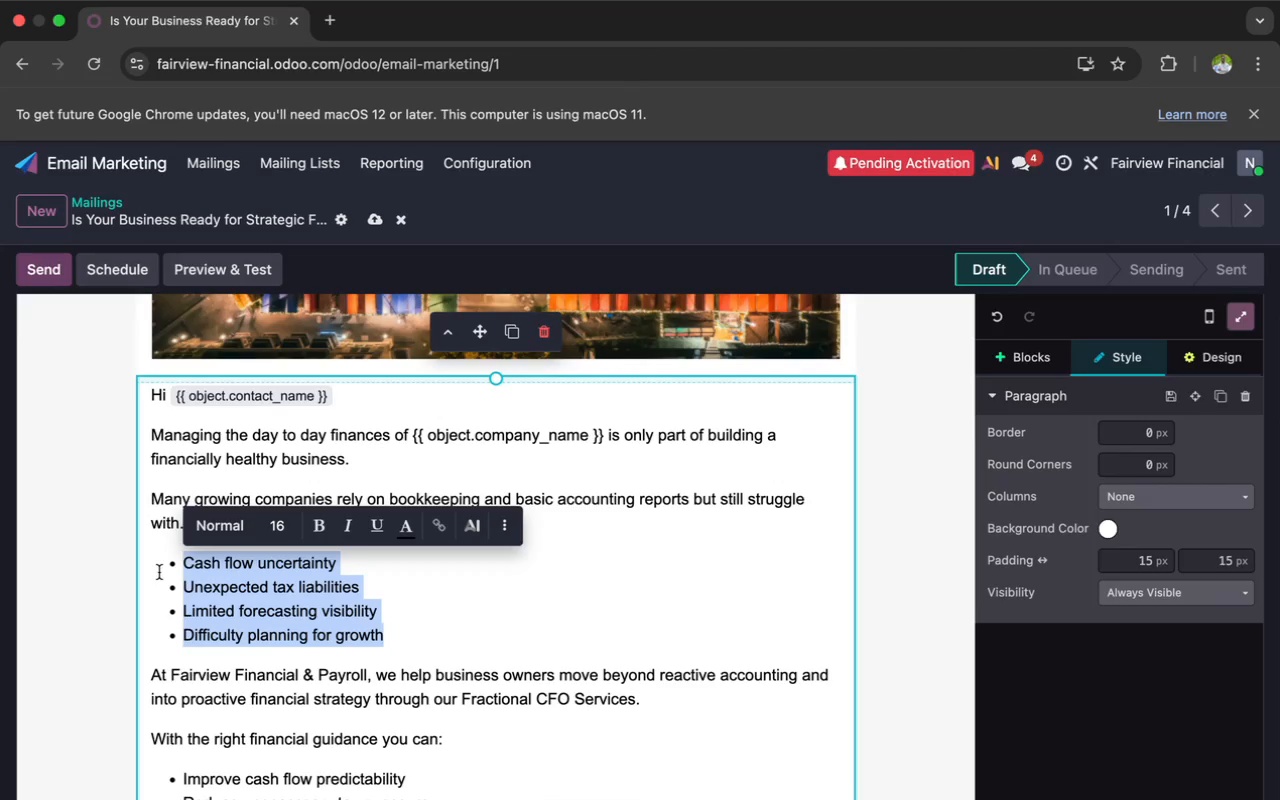 
key(Meta+CommandLeft)
 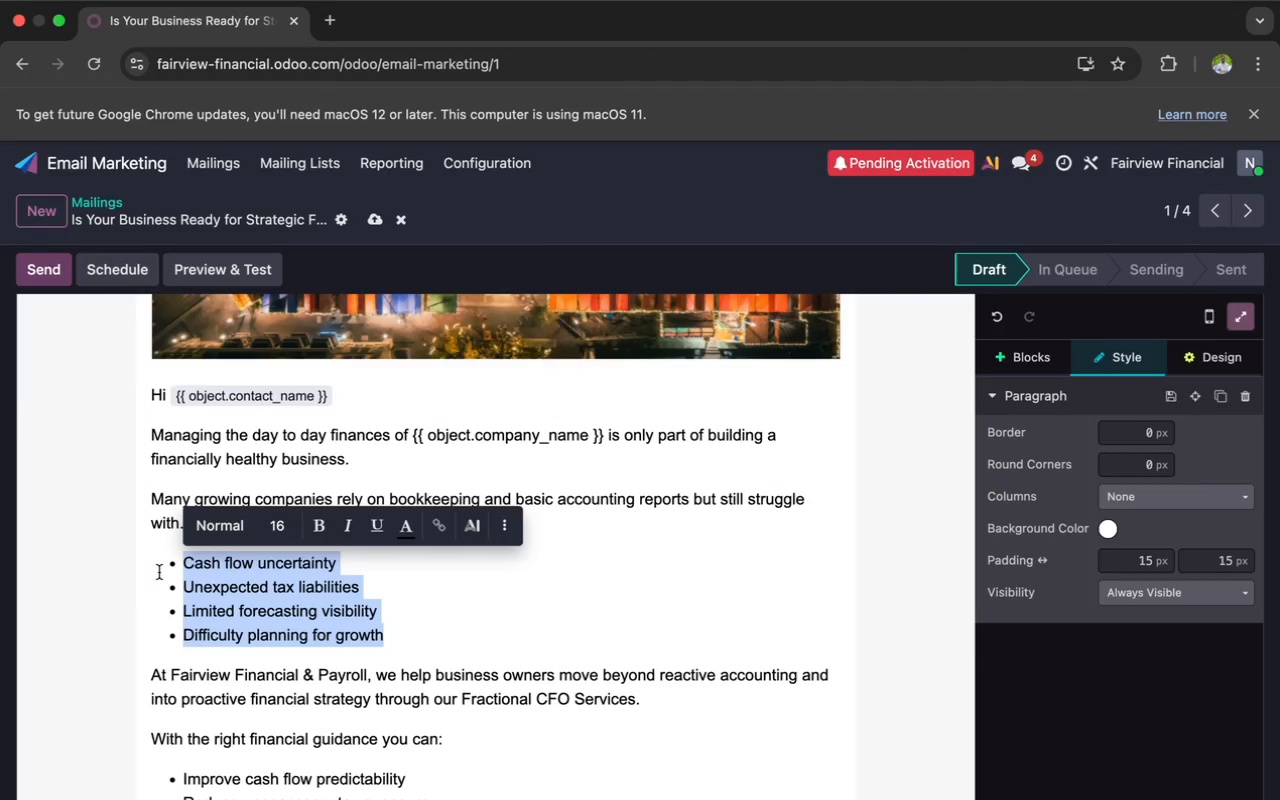 
key(Meta+X)
 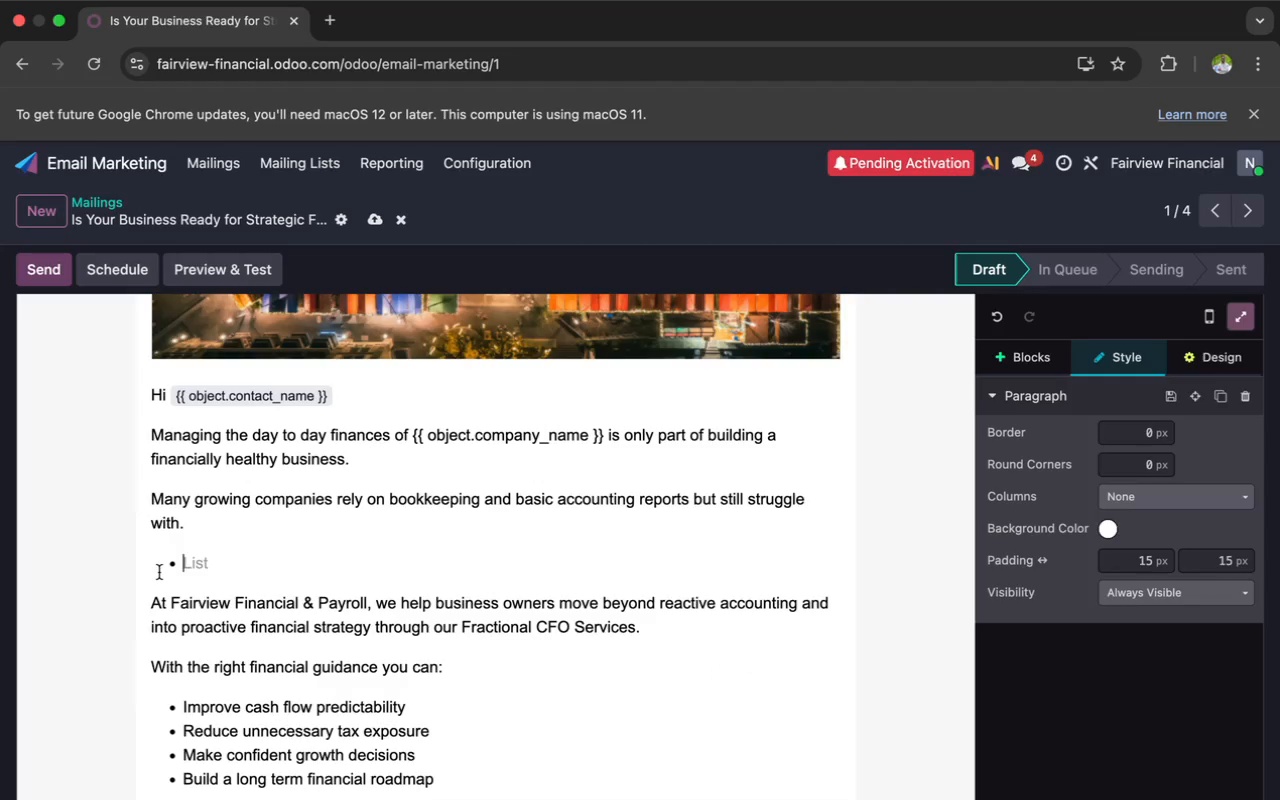 
key(Backspace)
 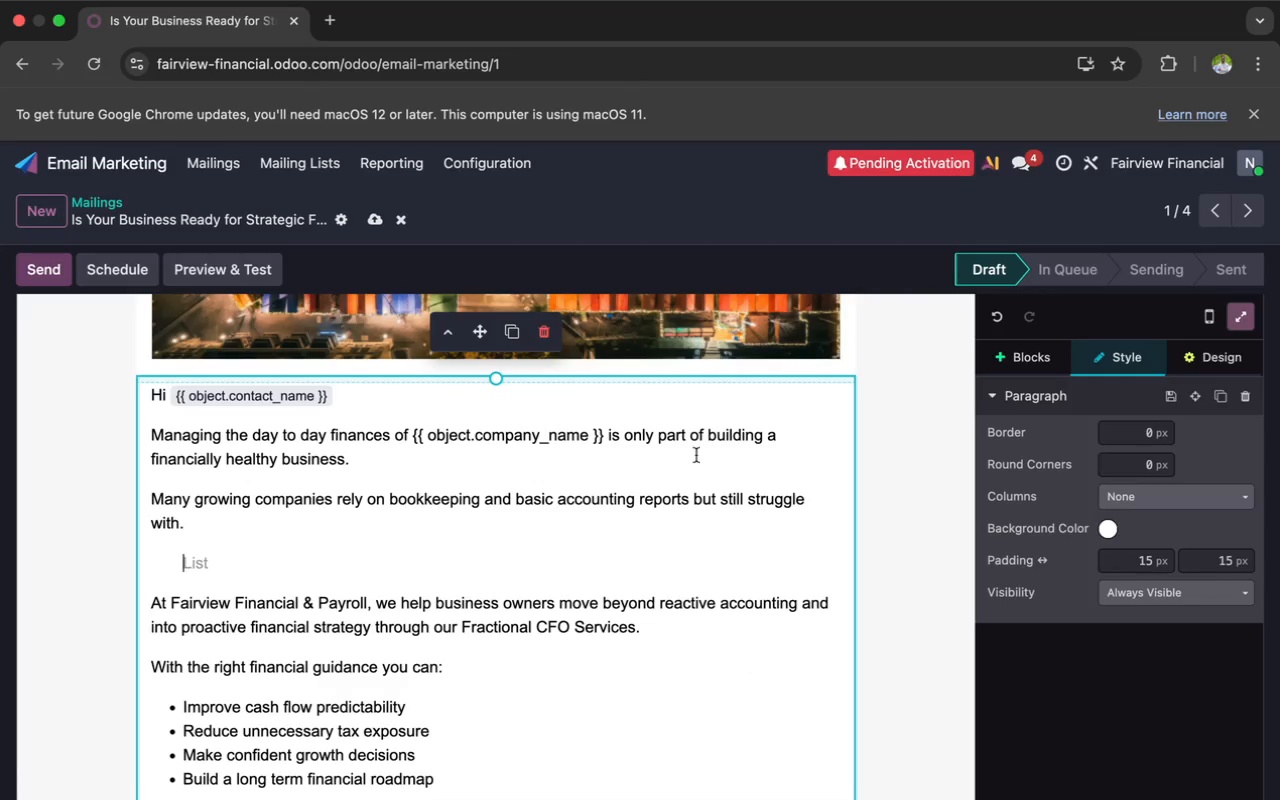 
wait(5.11)
 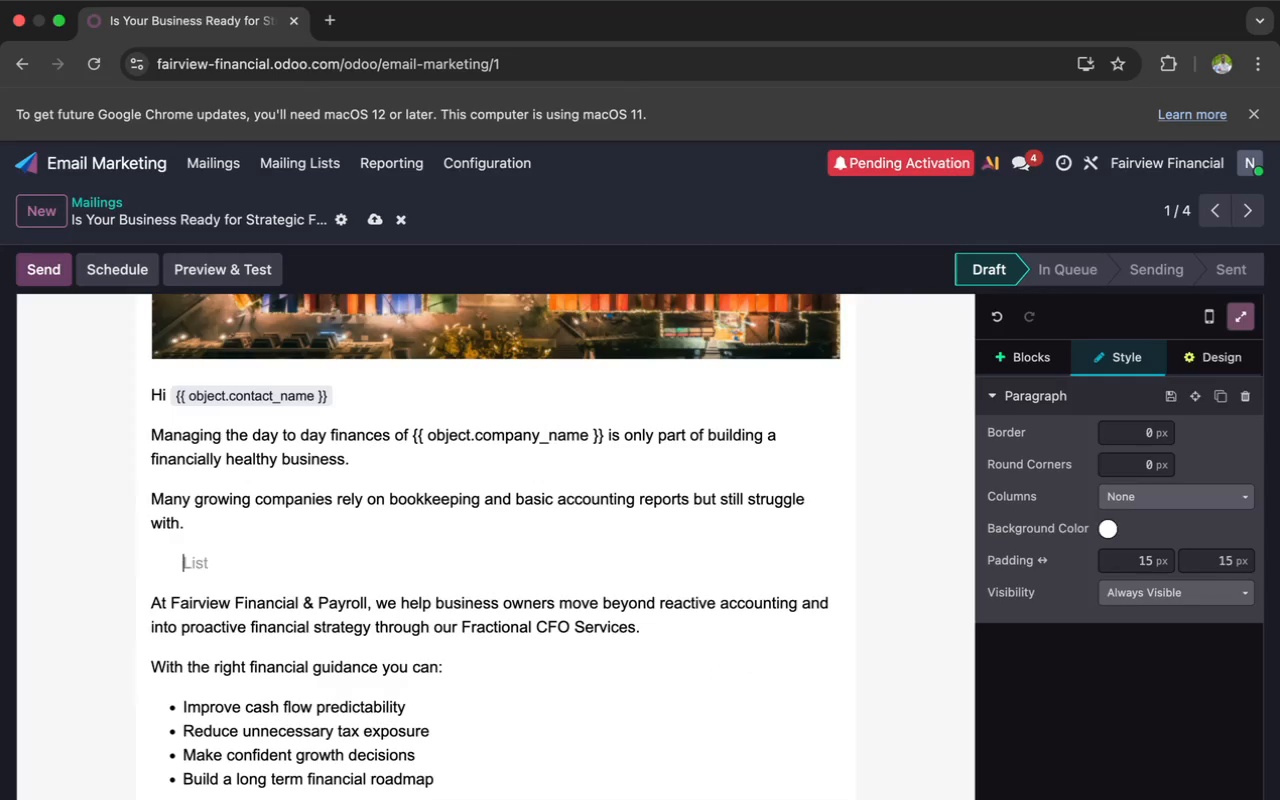 
left_click([1007, 362])
 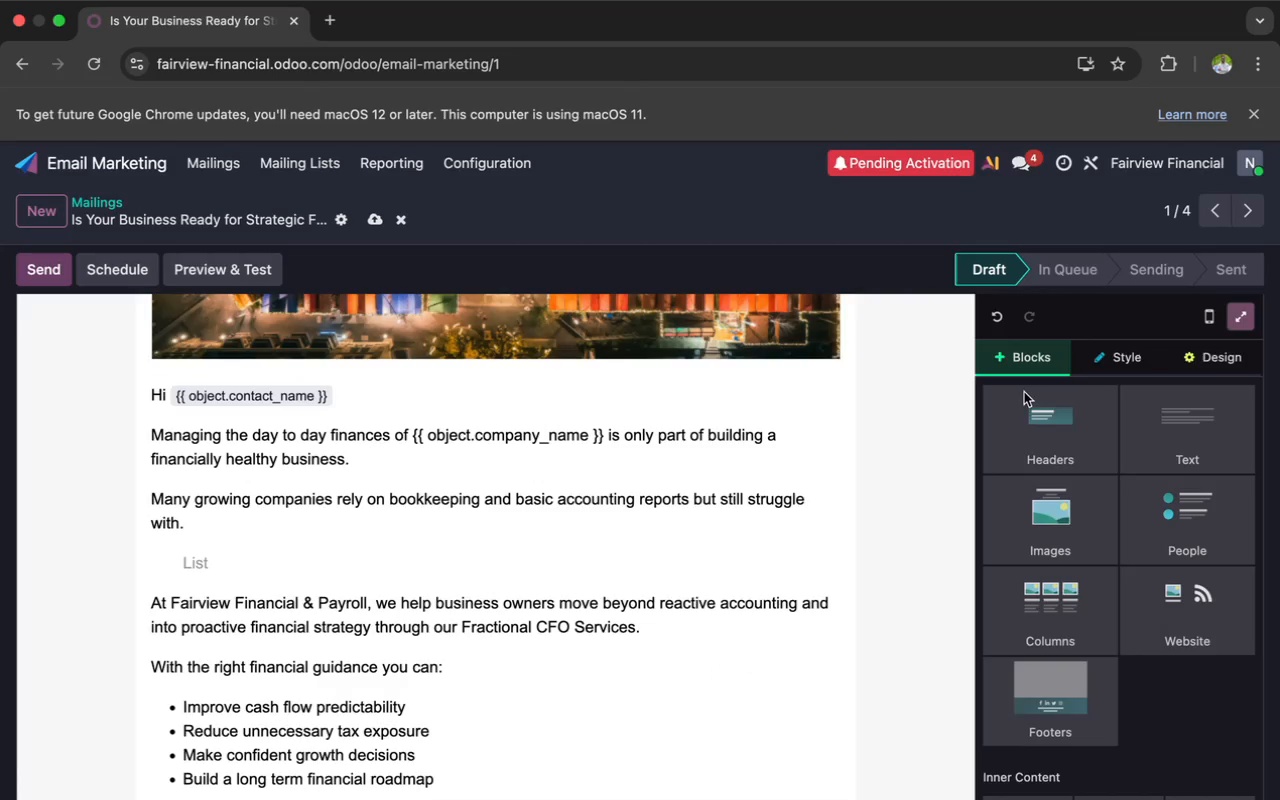 
scroll: coordinate [1058, 524], scroll_direction: down, amount: 31.0
 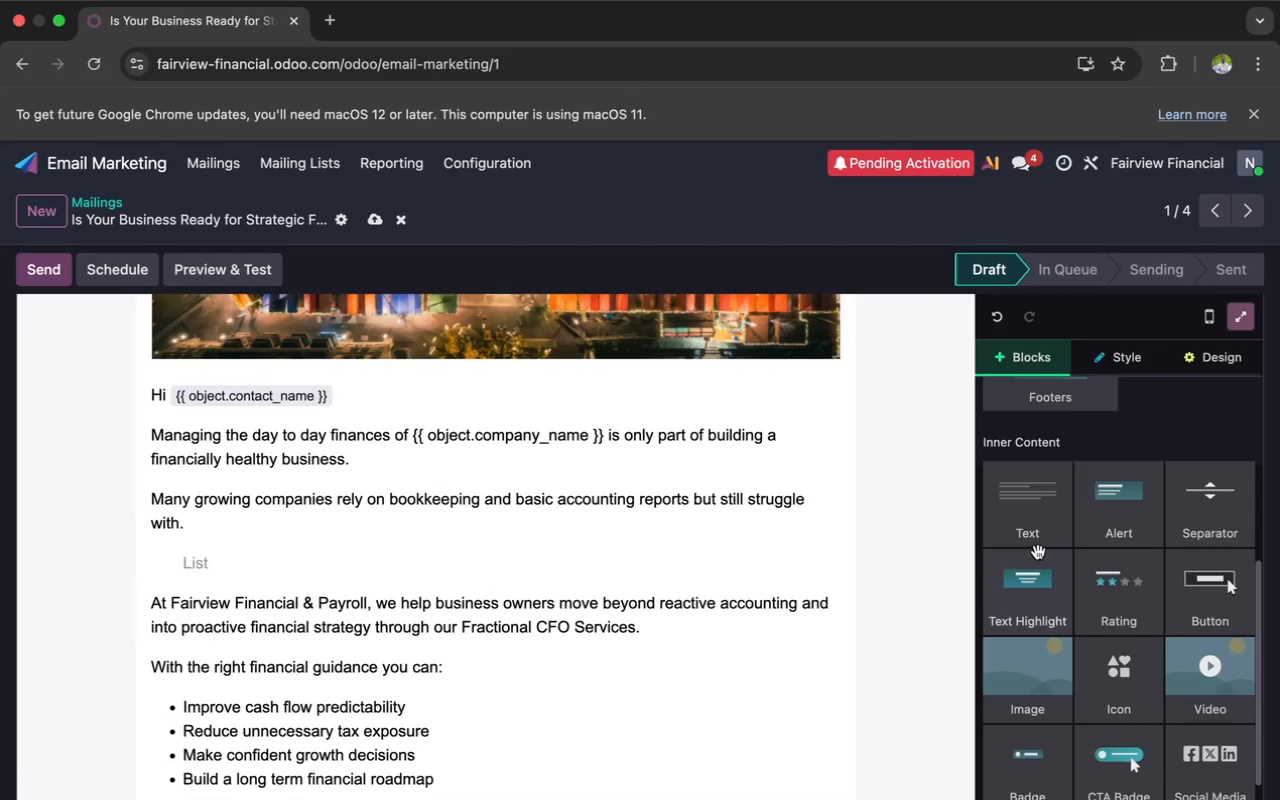 
left_click_drag(start_coordinate=[1032, 591], to_coordinate=[820, 565])
 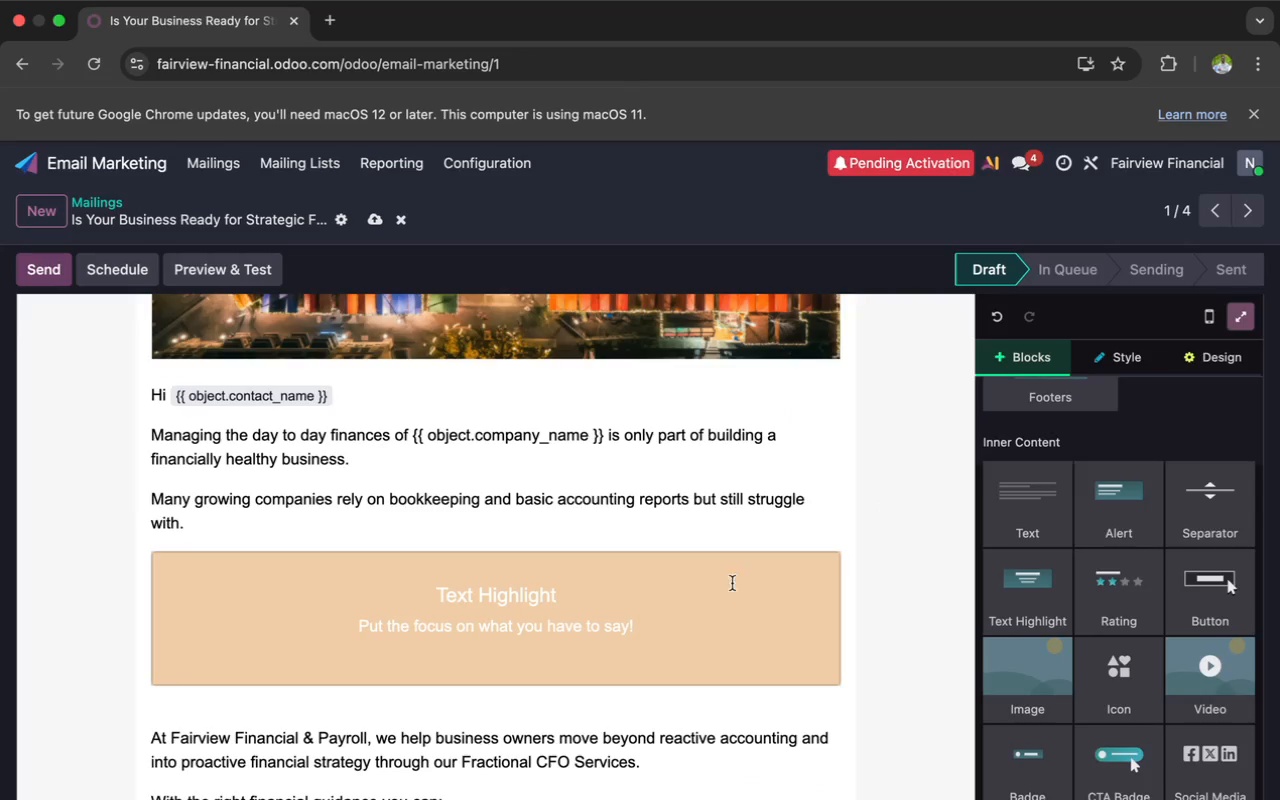 
left_click_drag(start_coordinate=[647, 624], to_coordinate=[417, 584])
 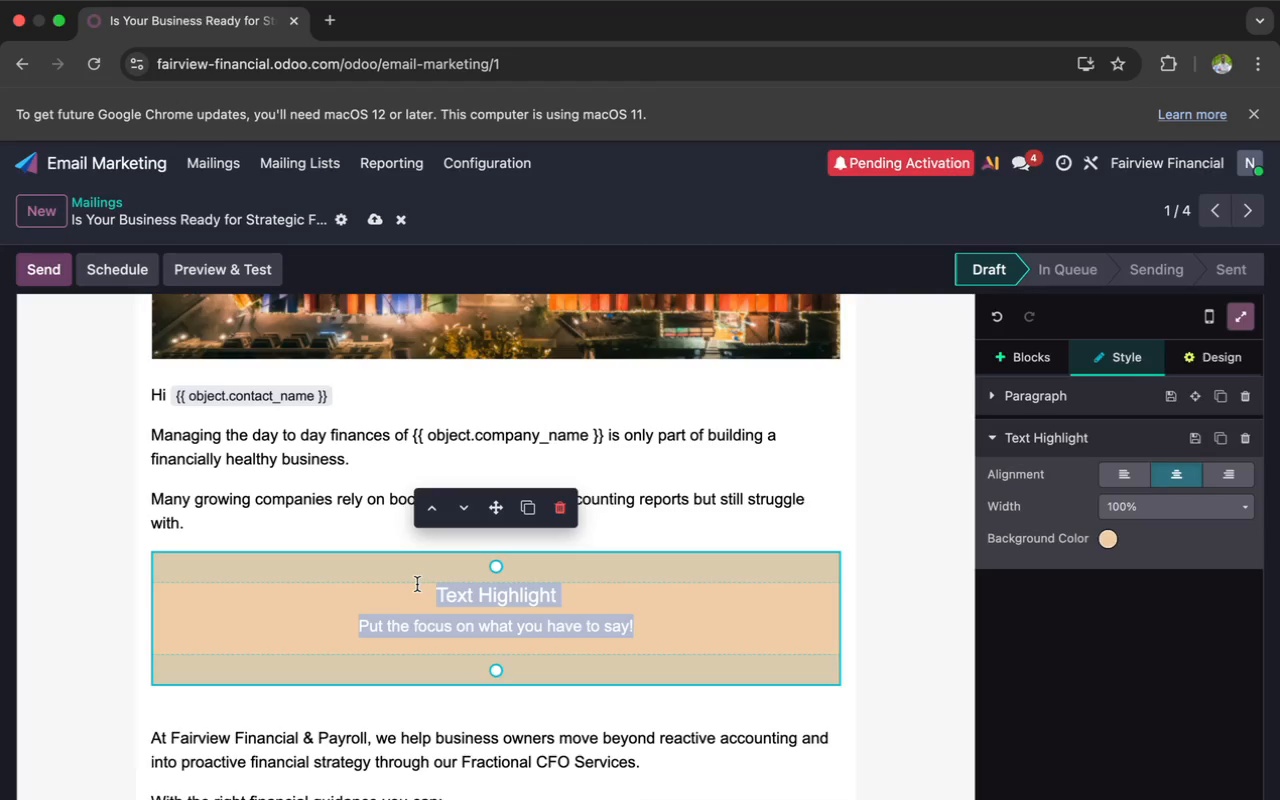 
key(Backspace)
 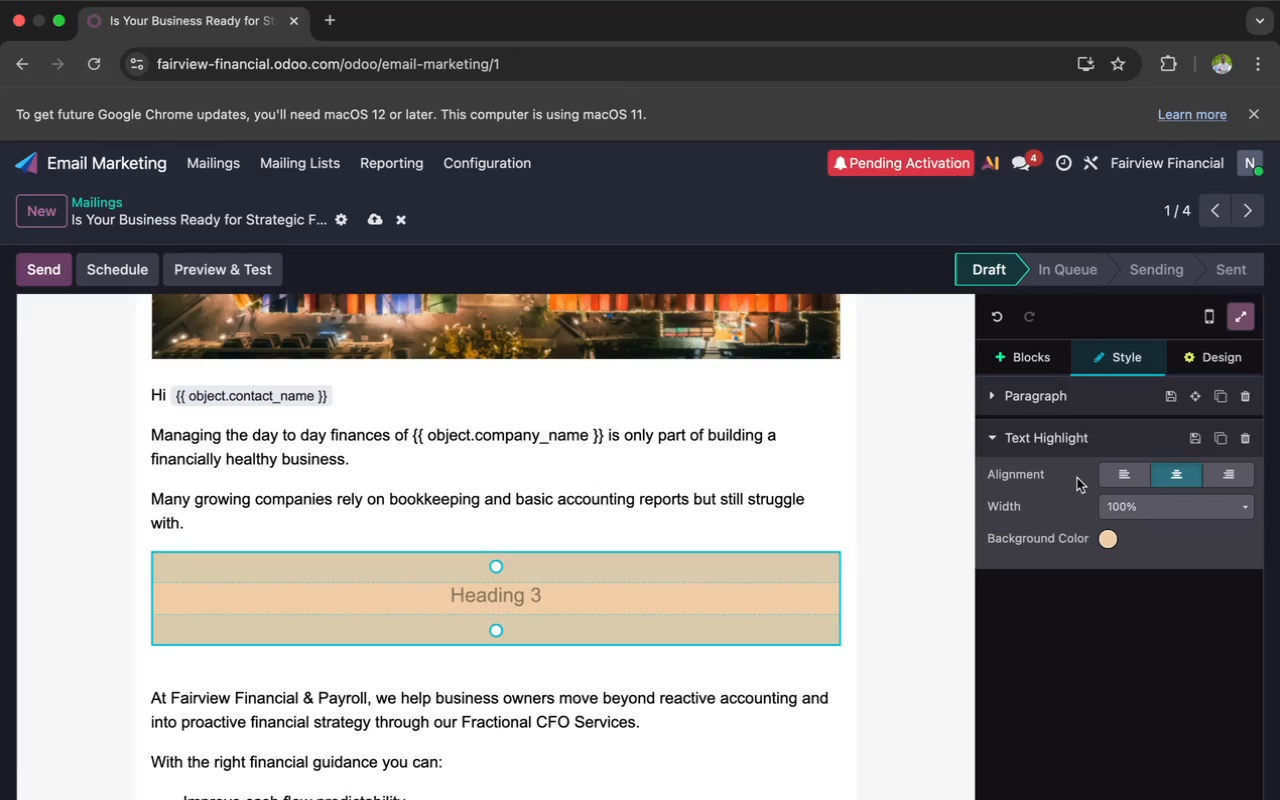 
wait(6.63)
 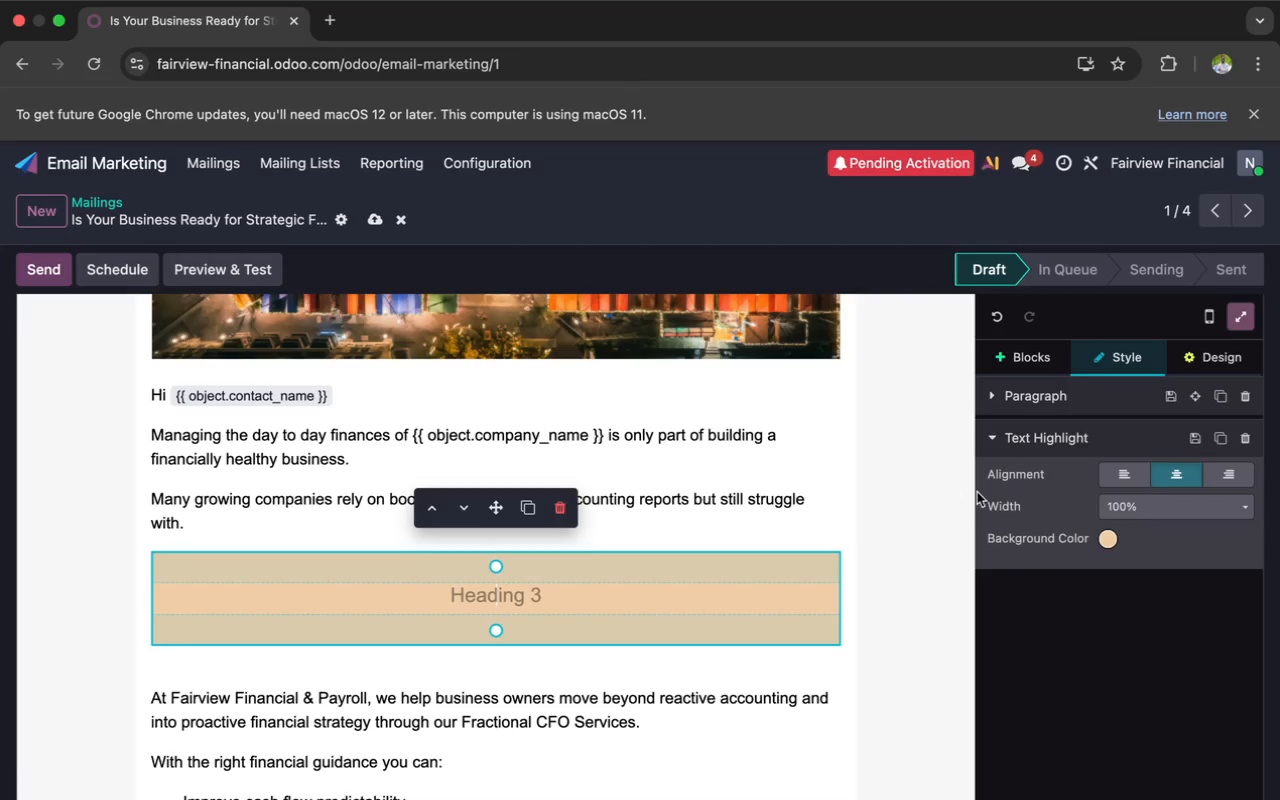 
left_click([1111, 474])
 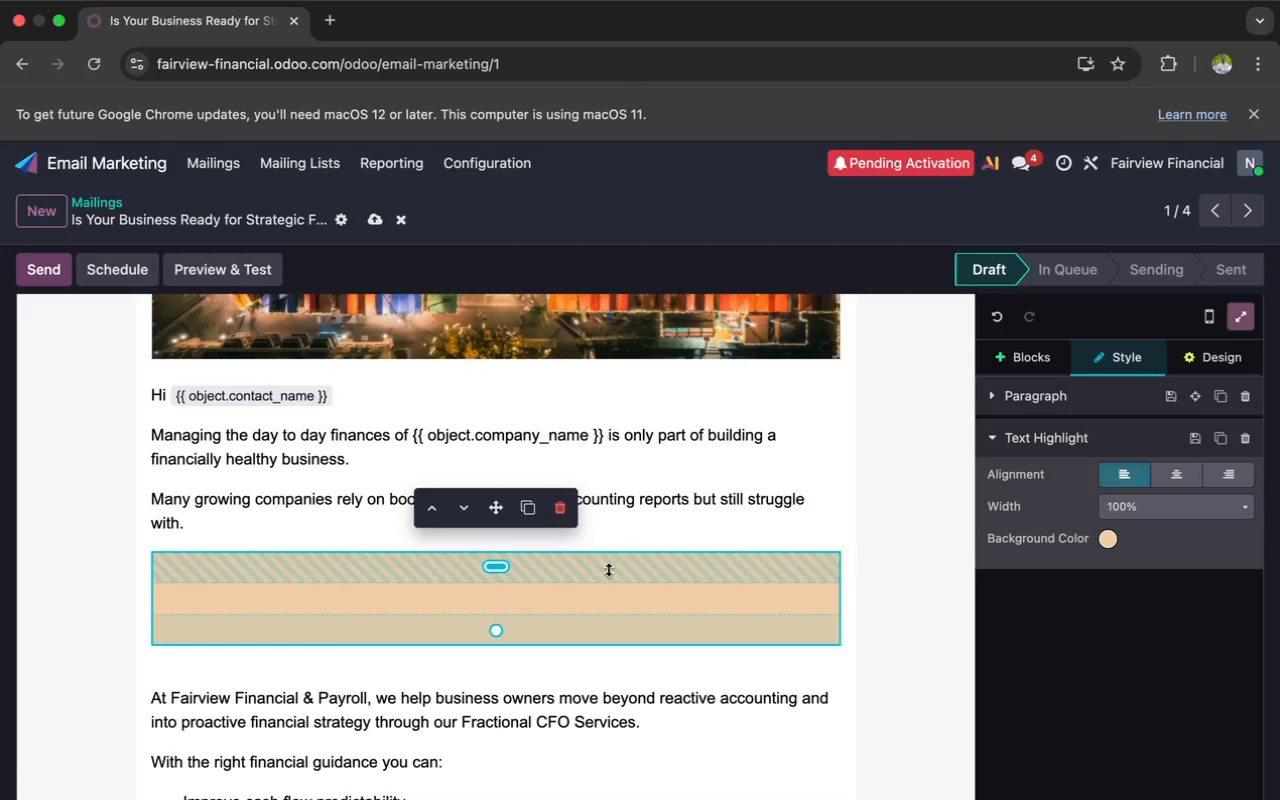 
left_click([484, 603])
 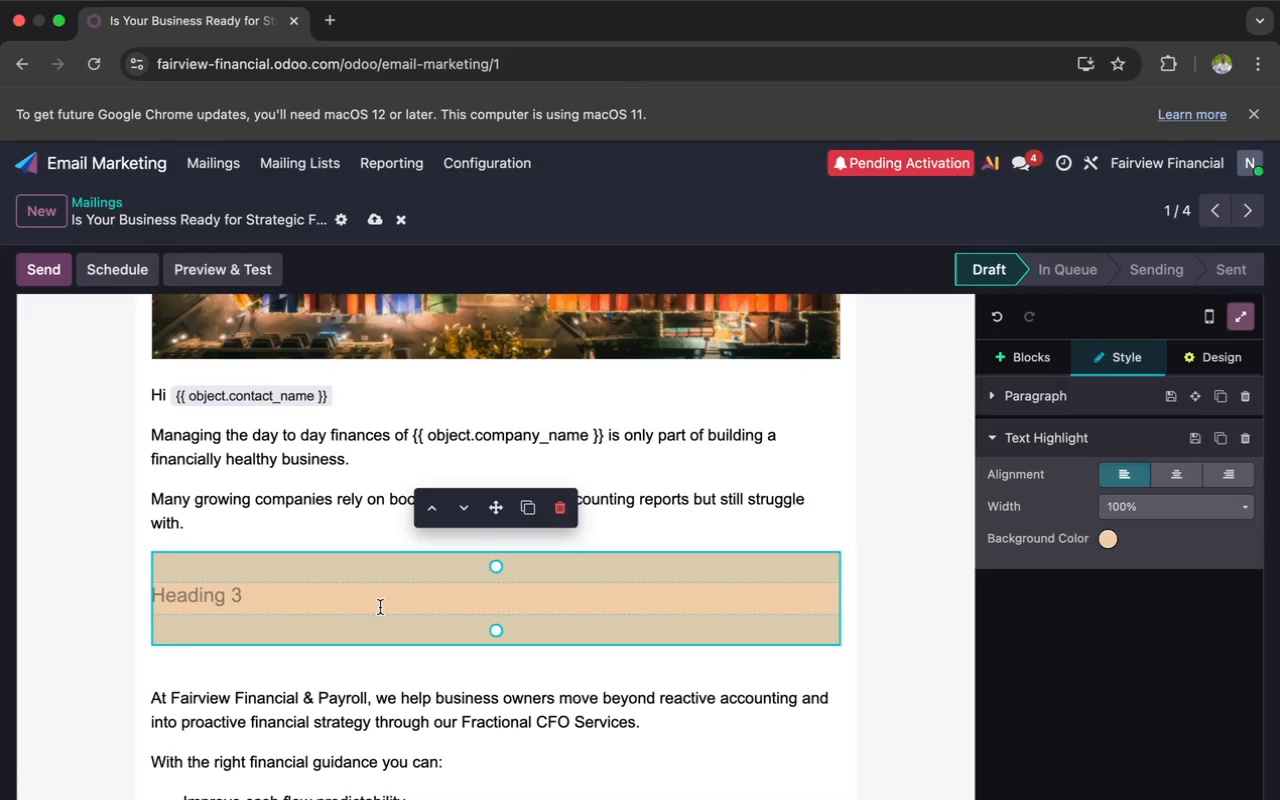 
key(Enter)
 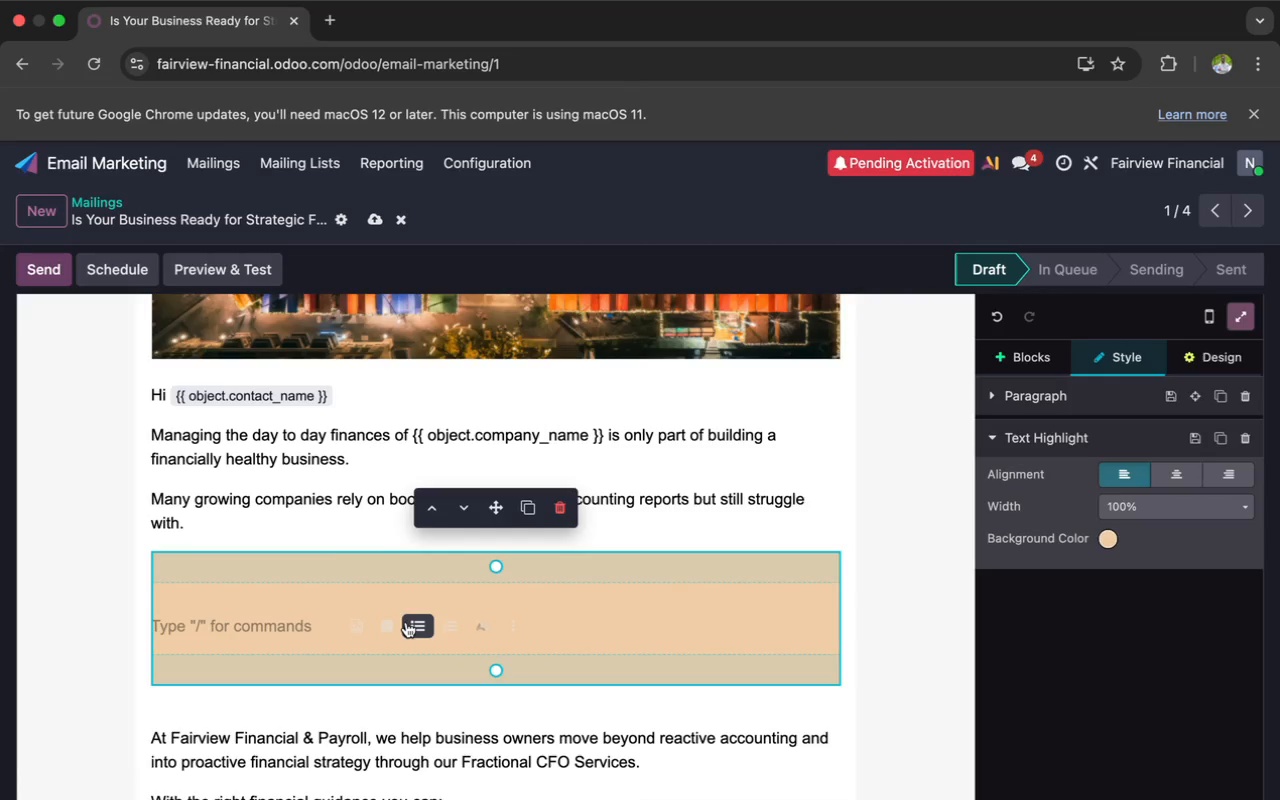 
left_click([411, 624])
 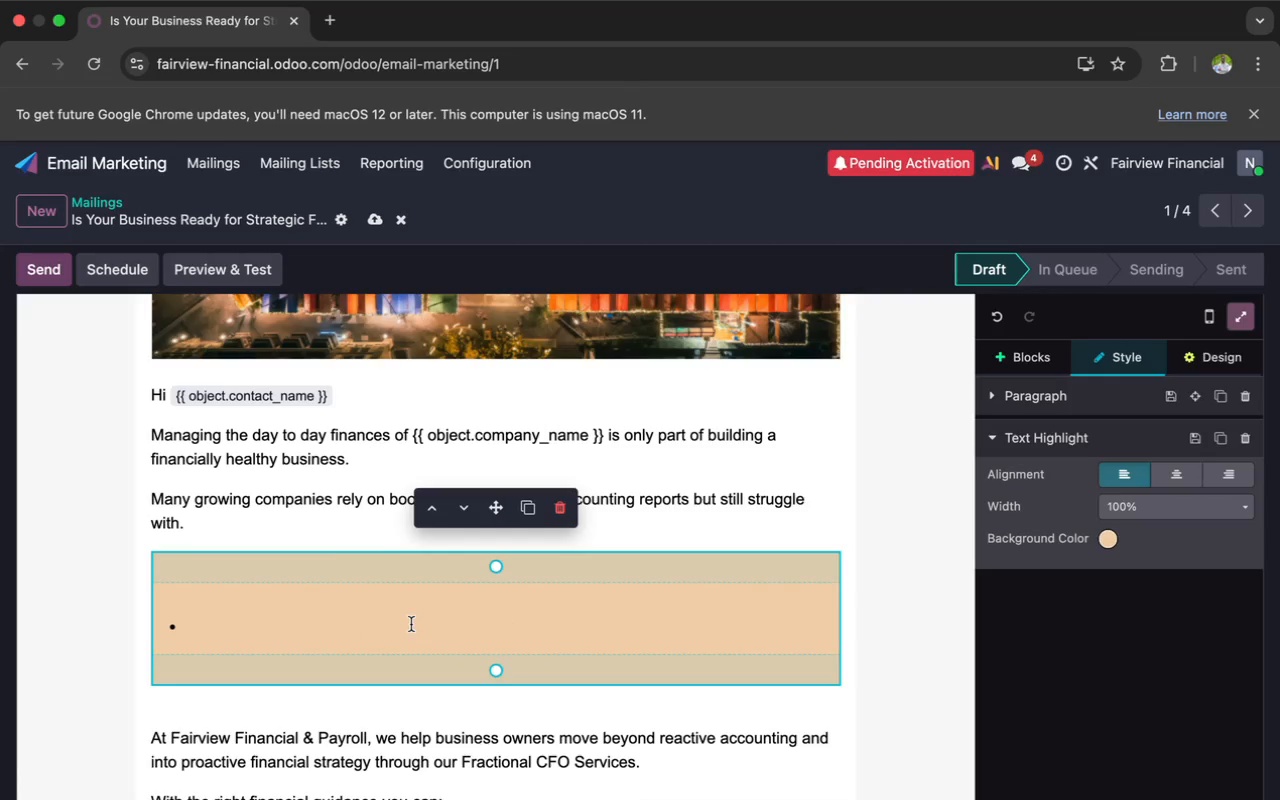 
key(Meta+V)
 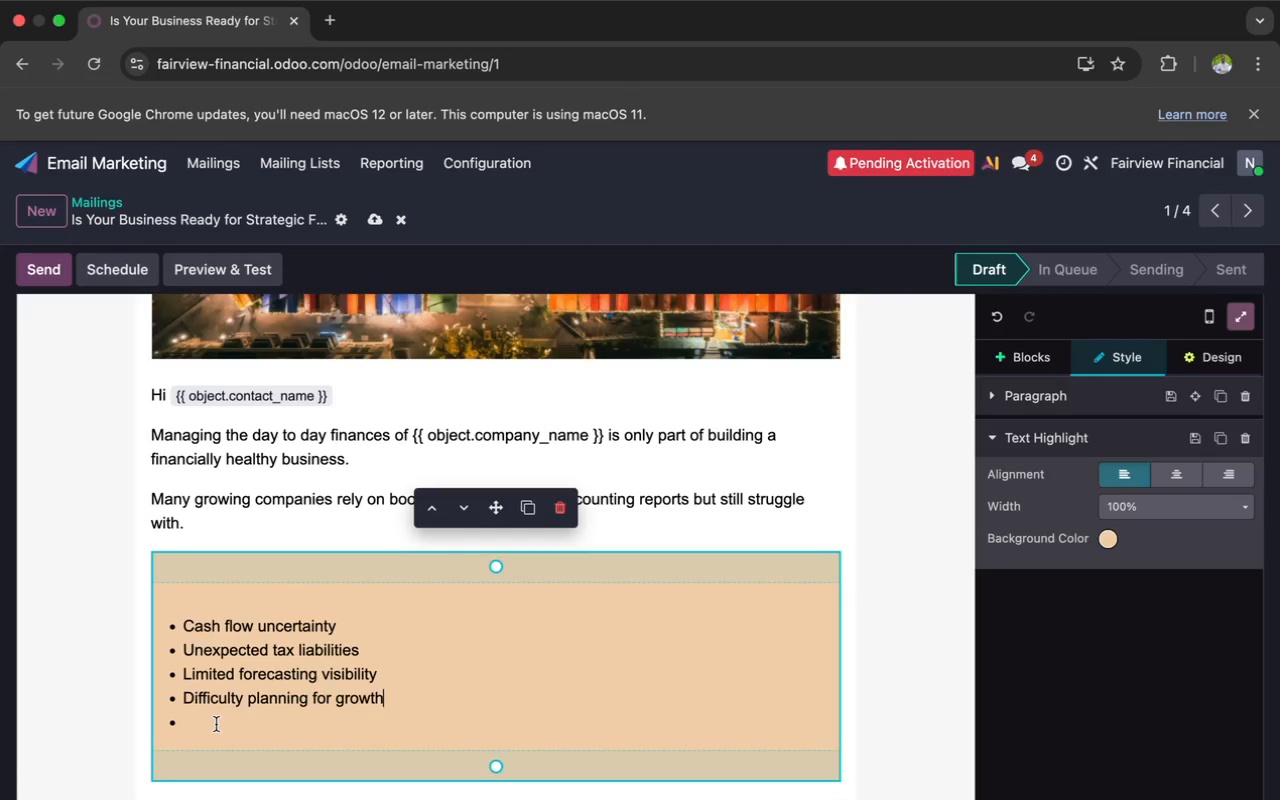 
left_click([216, 725])
 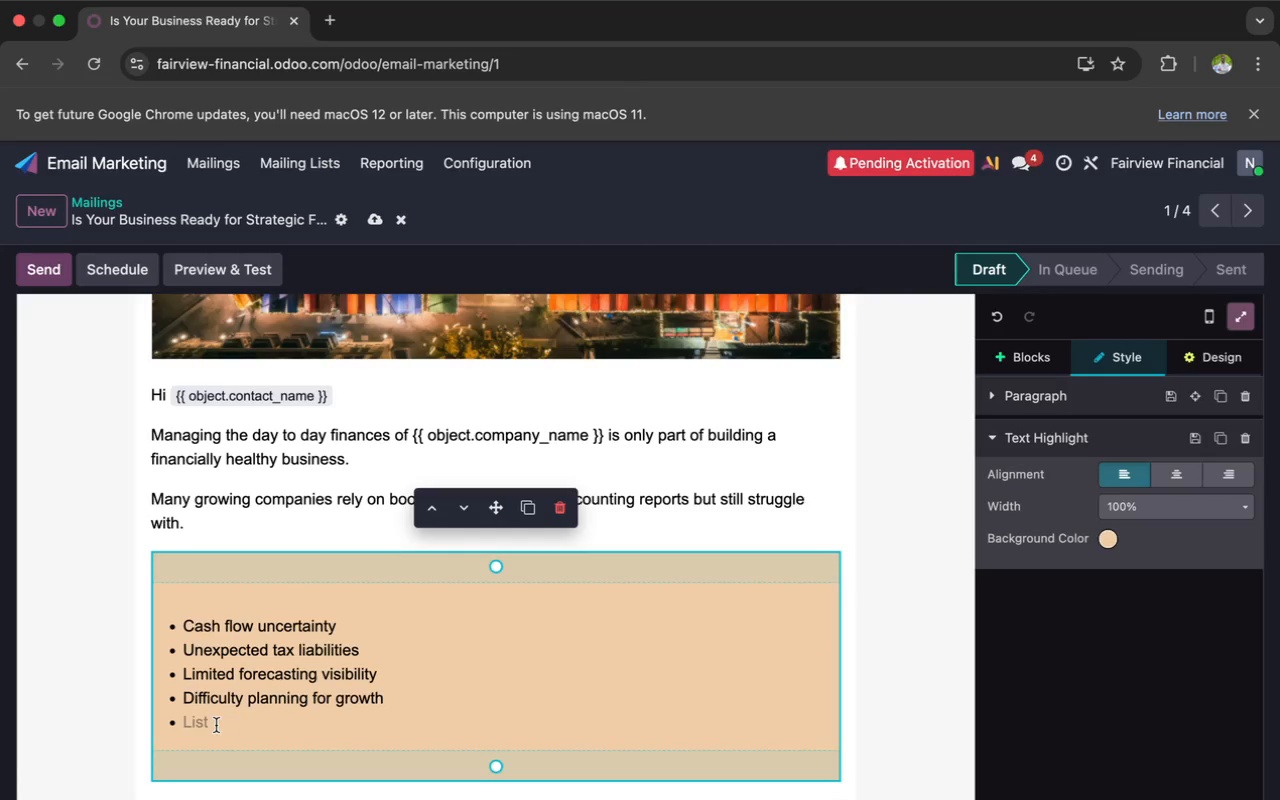 
key(Backspace)
 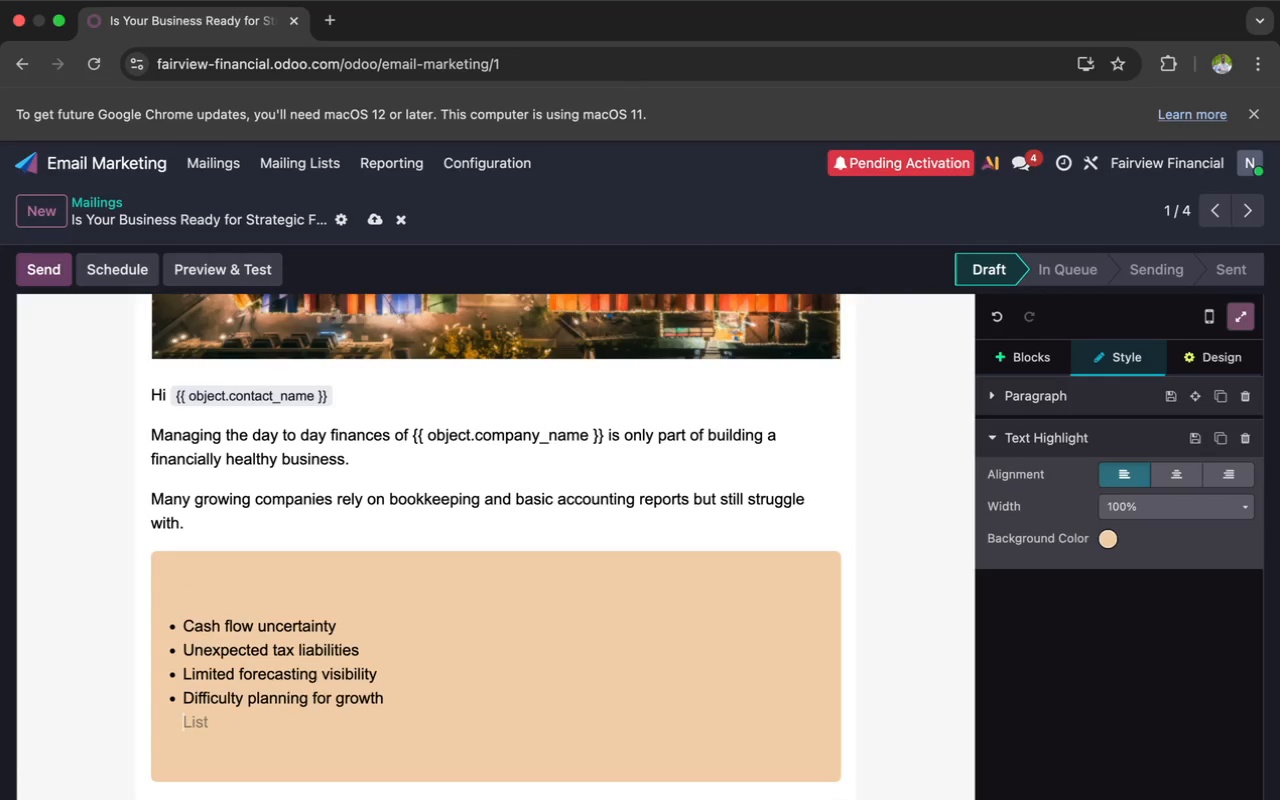 
key(Backspace)
 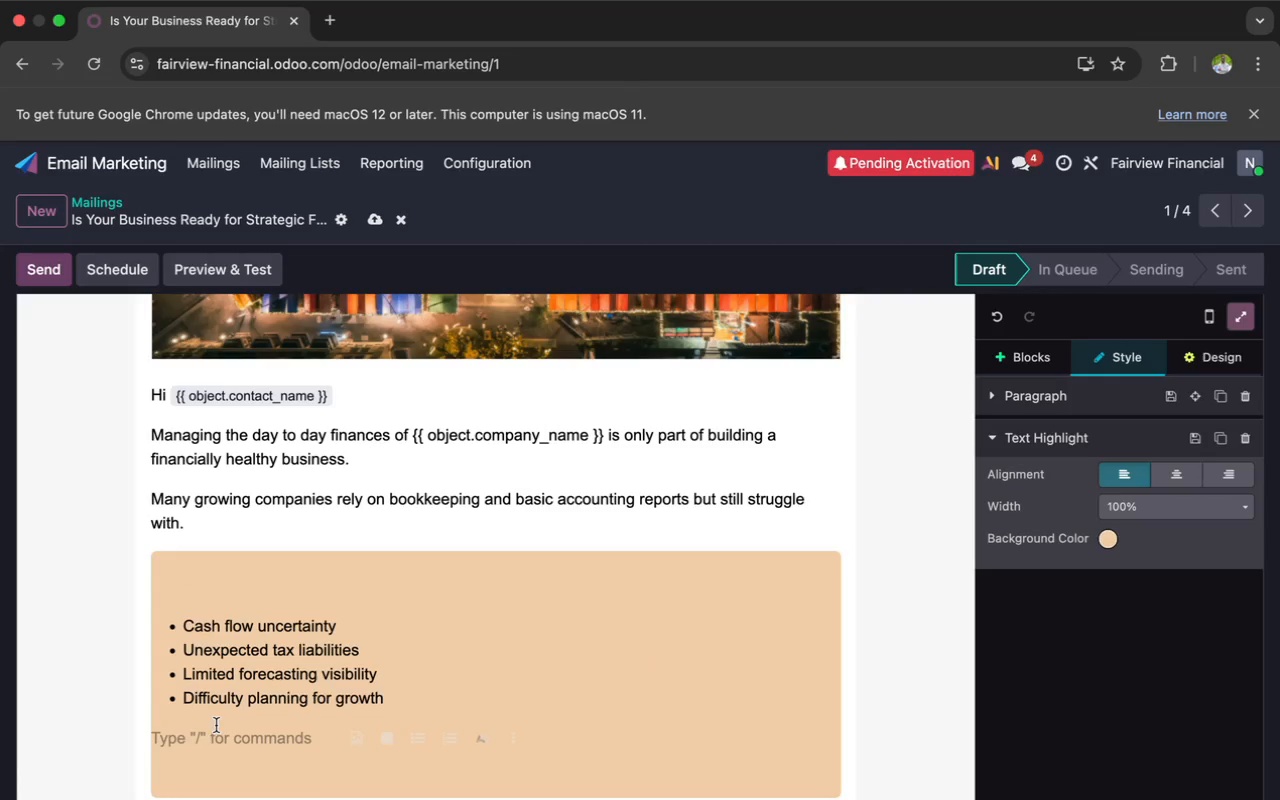 
key(Backspace)
 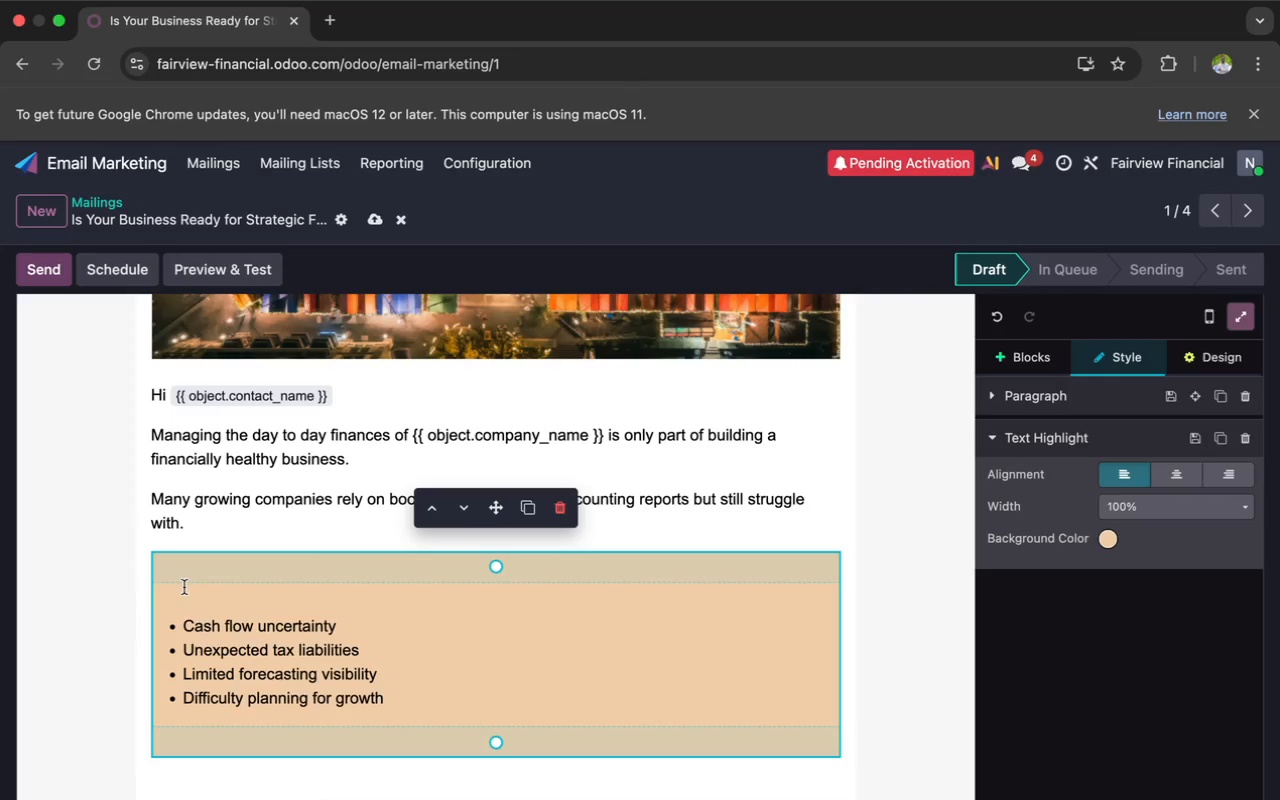 
left_click_drag(start_coordinate=[498, 566], to_coordinate=[494, 517])
 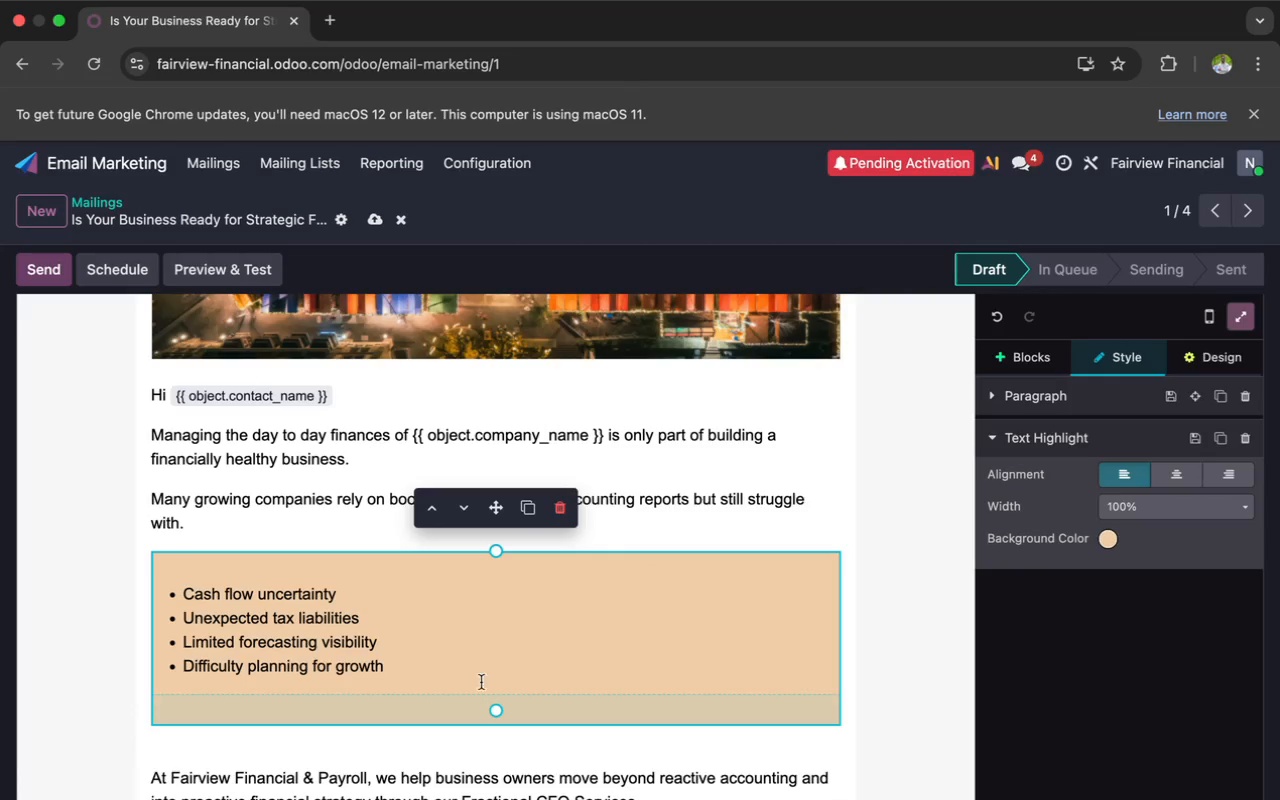 
left_click_drag(start_coordinate=[487, 708], to_coordinate=[494, 677])
 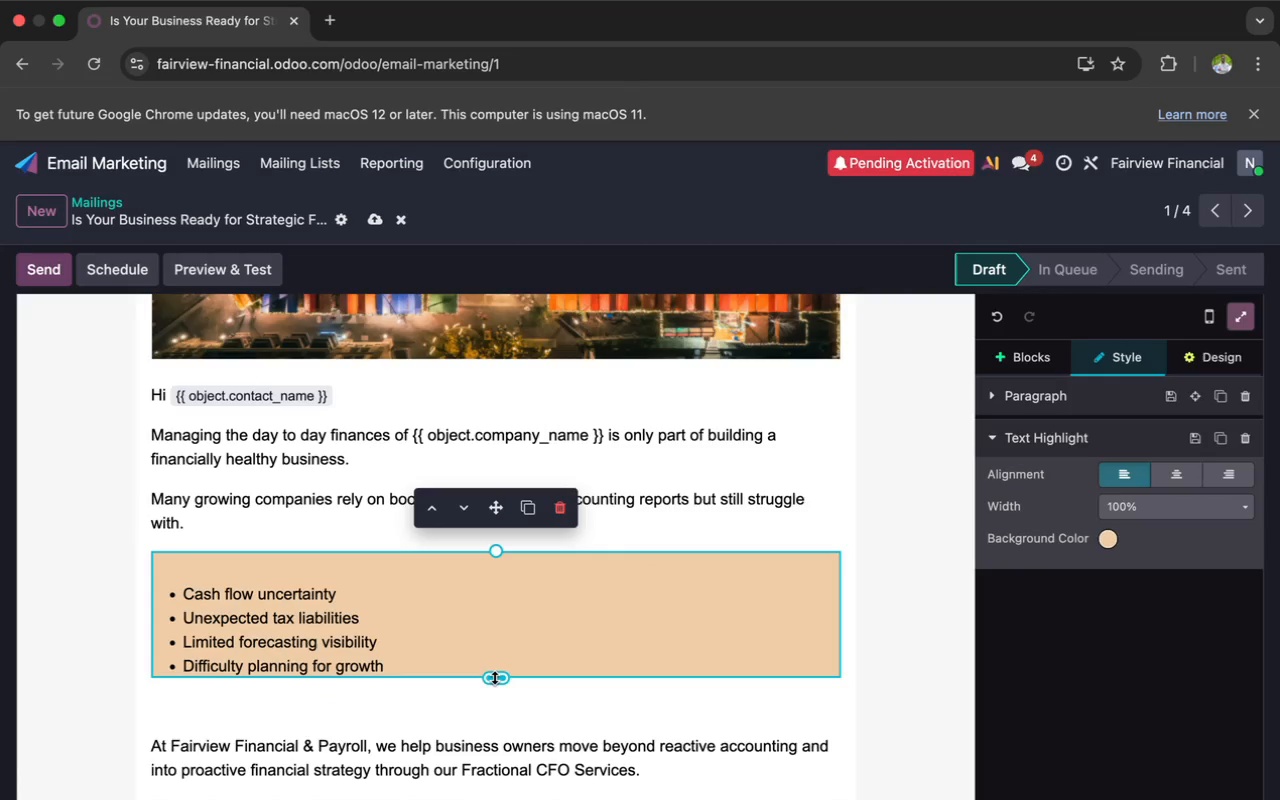 
left_click_drag(start_coordinate=[494, 677], to_coordinate=[492, 684])
 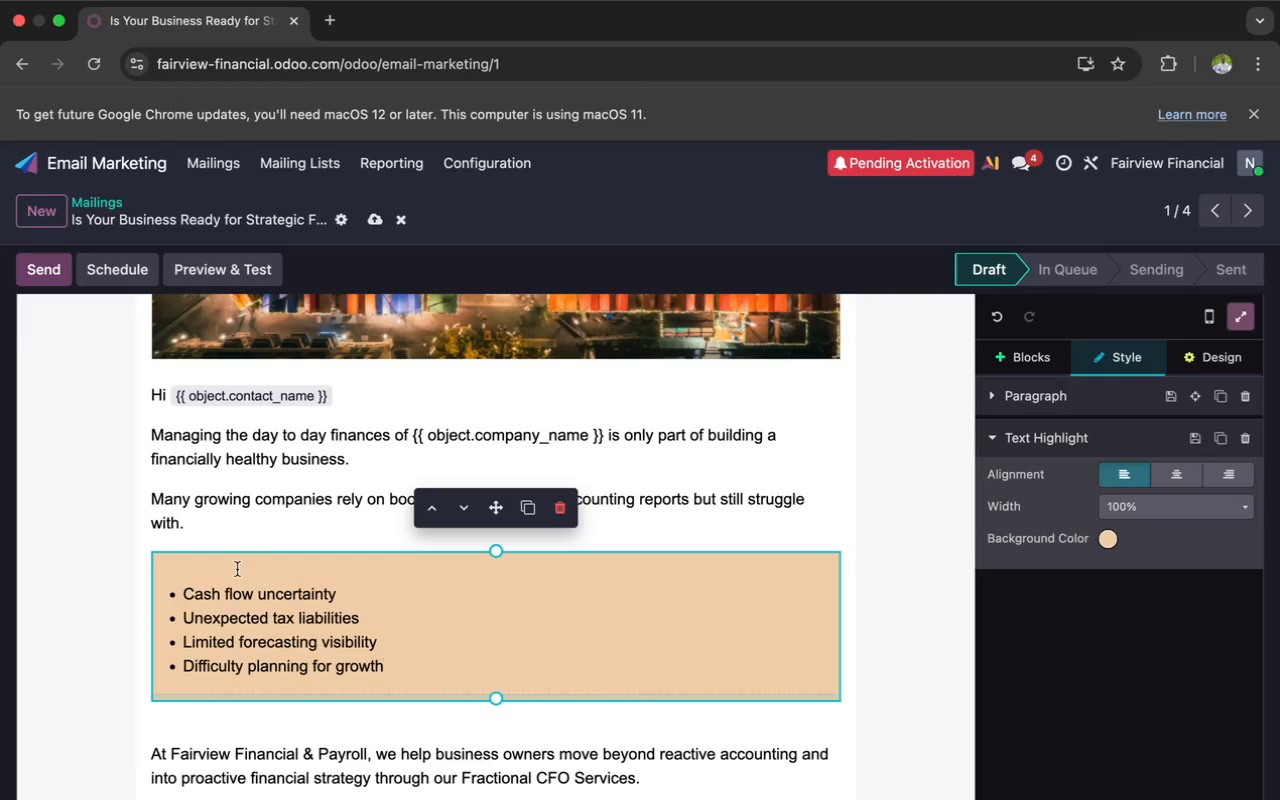 
left_click([232, 567])
 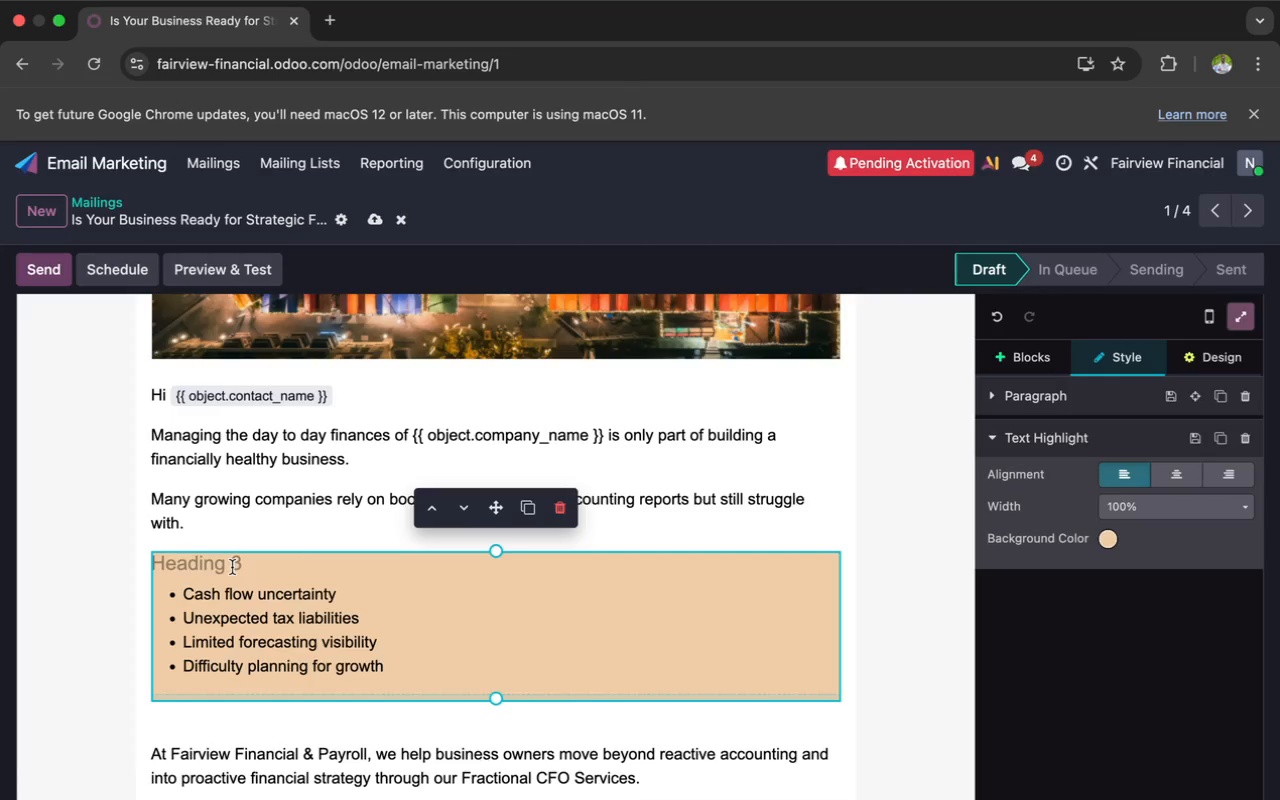 
key(Backspace)
 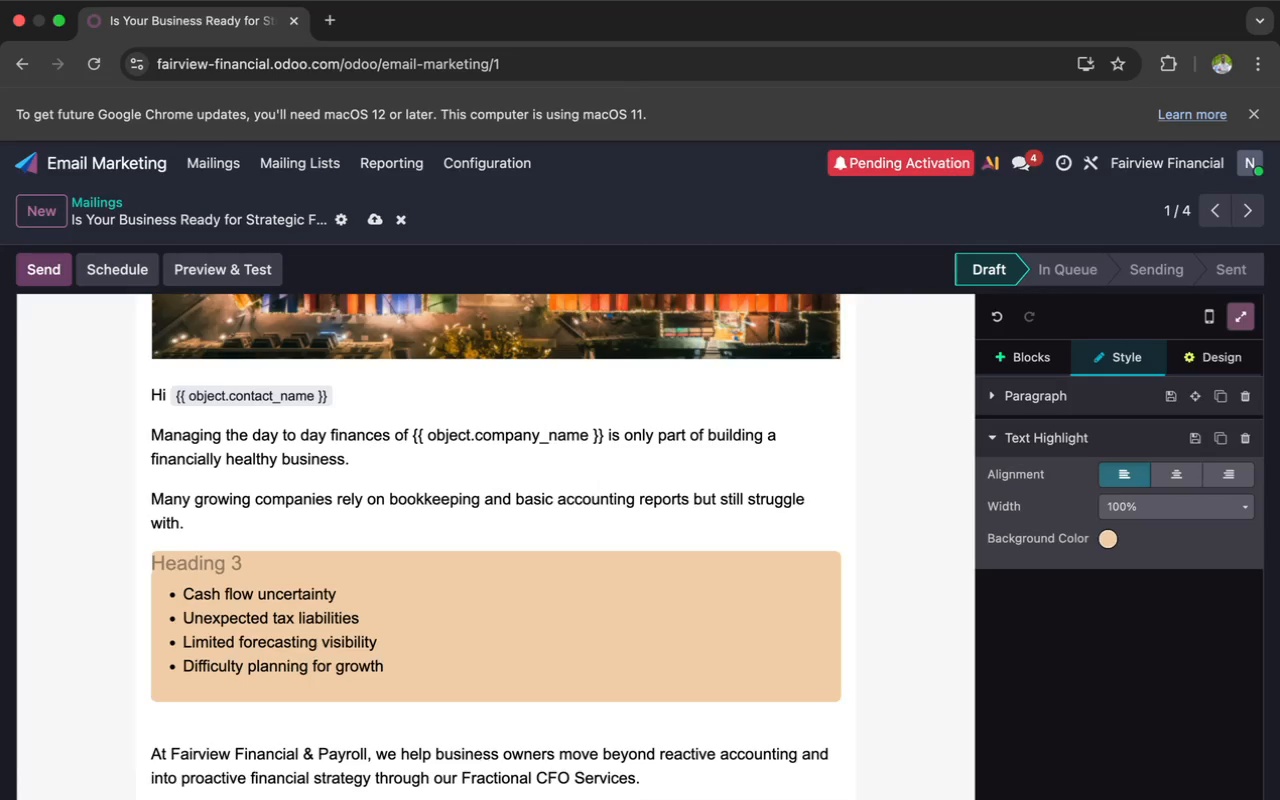 
key(Backspace)
 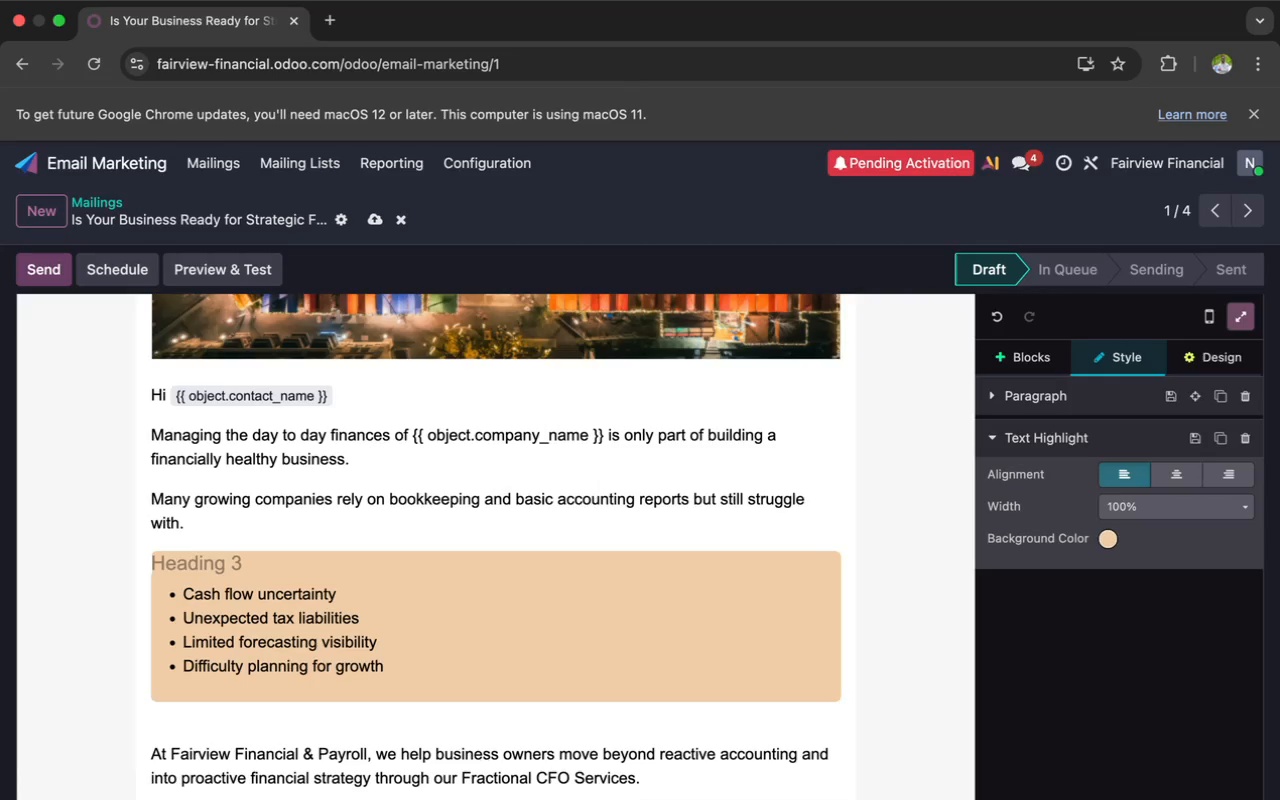 
key(Backspace)
 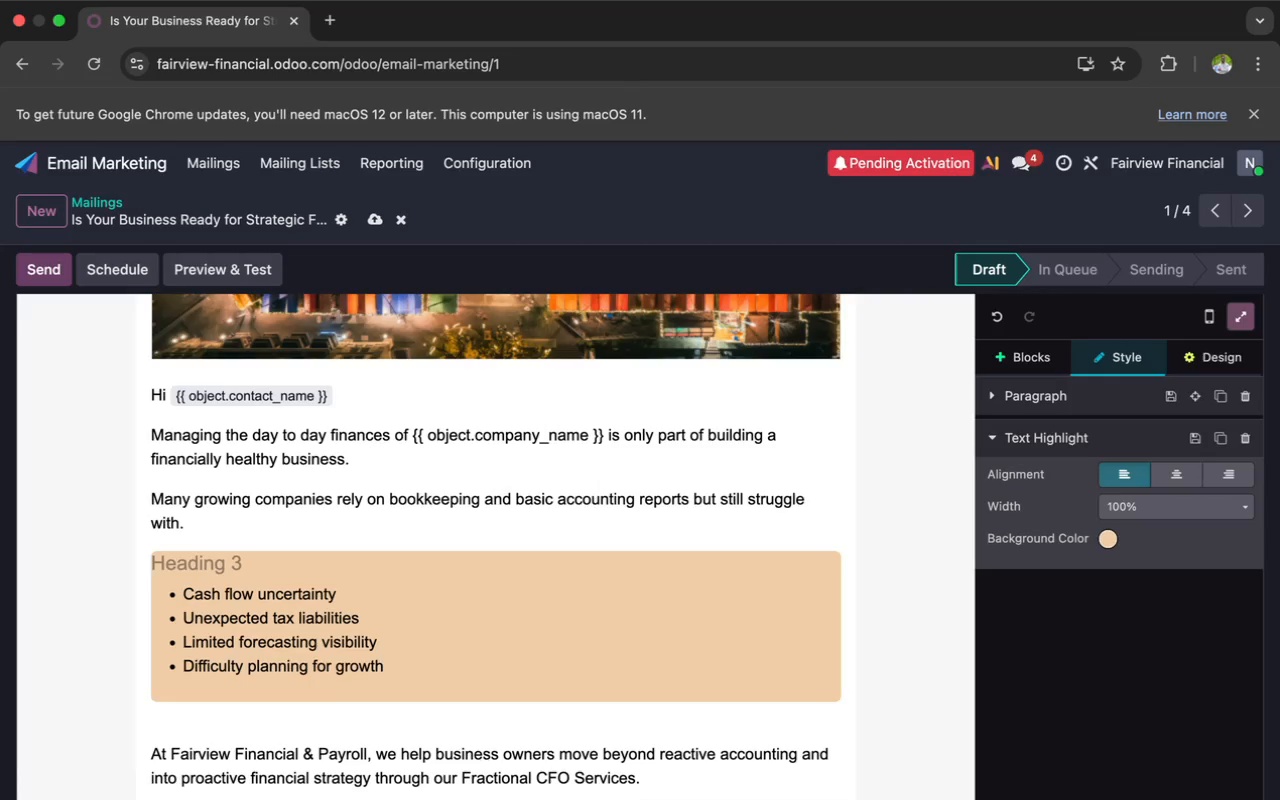 
key(Backspace)
 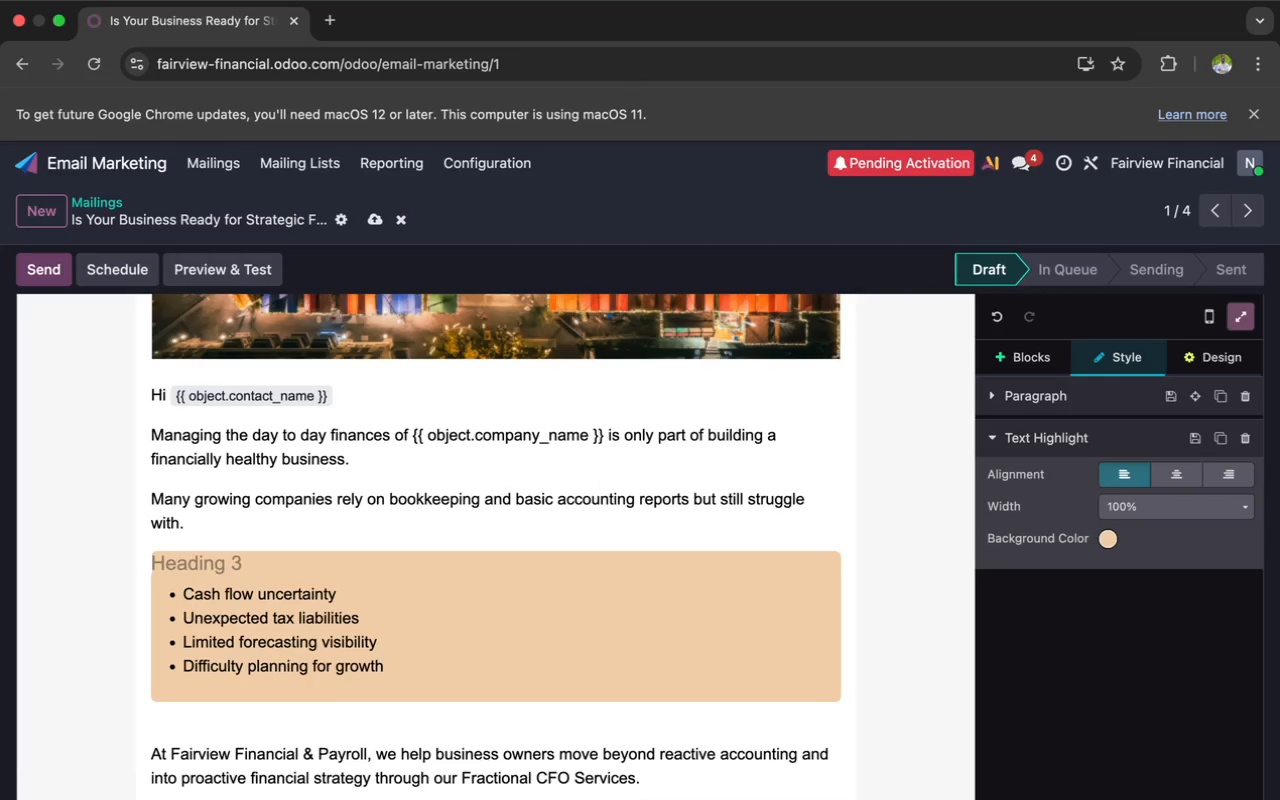 
key(Backspace)
 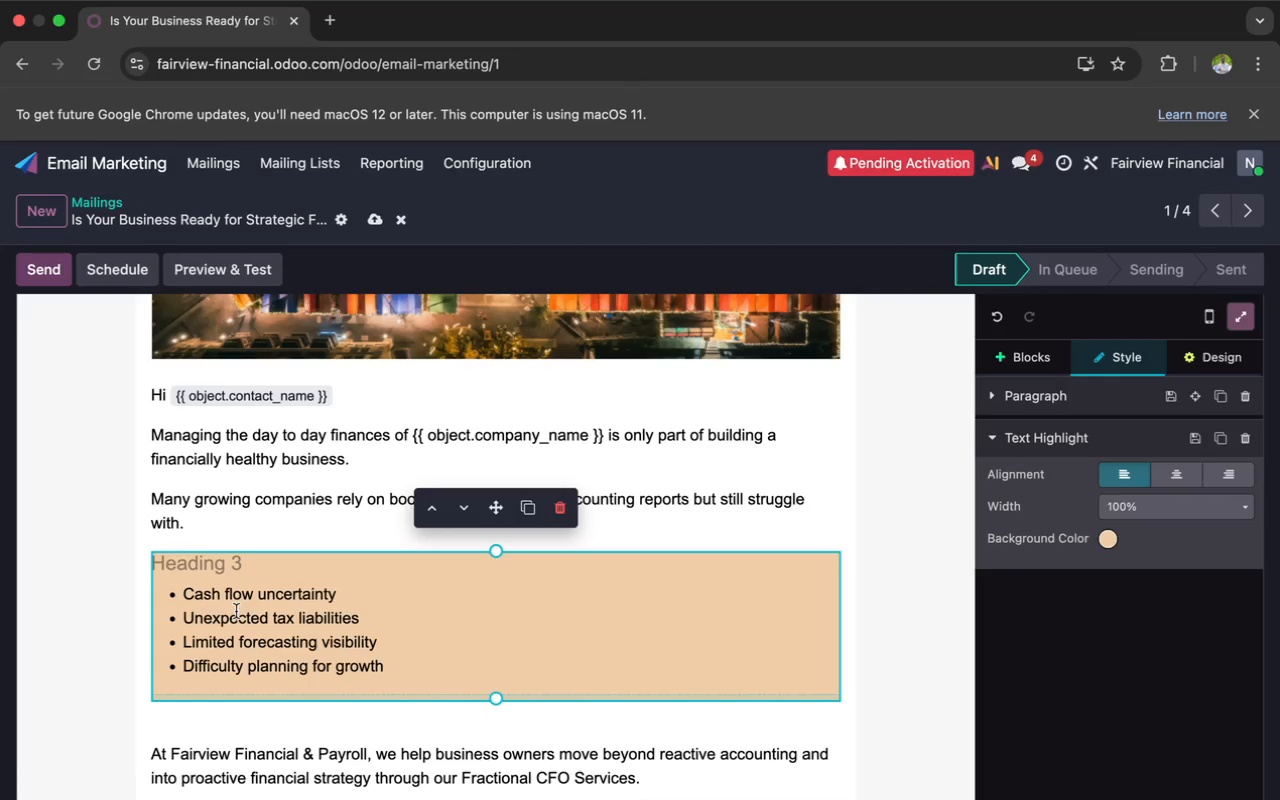 
scroll: coordinate [264, 659], scroll_direction: down, amount: 12.0
 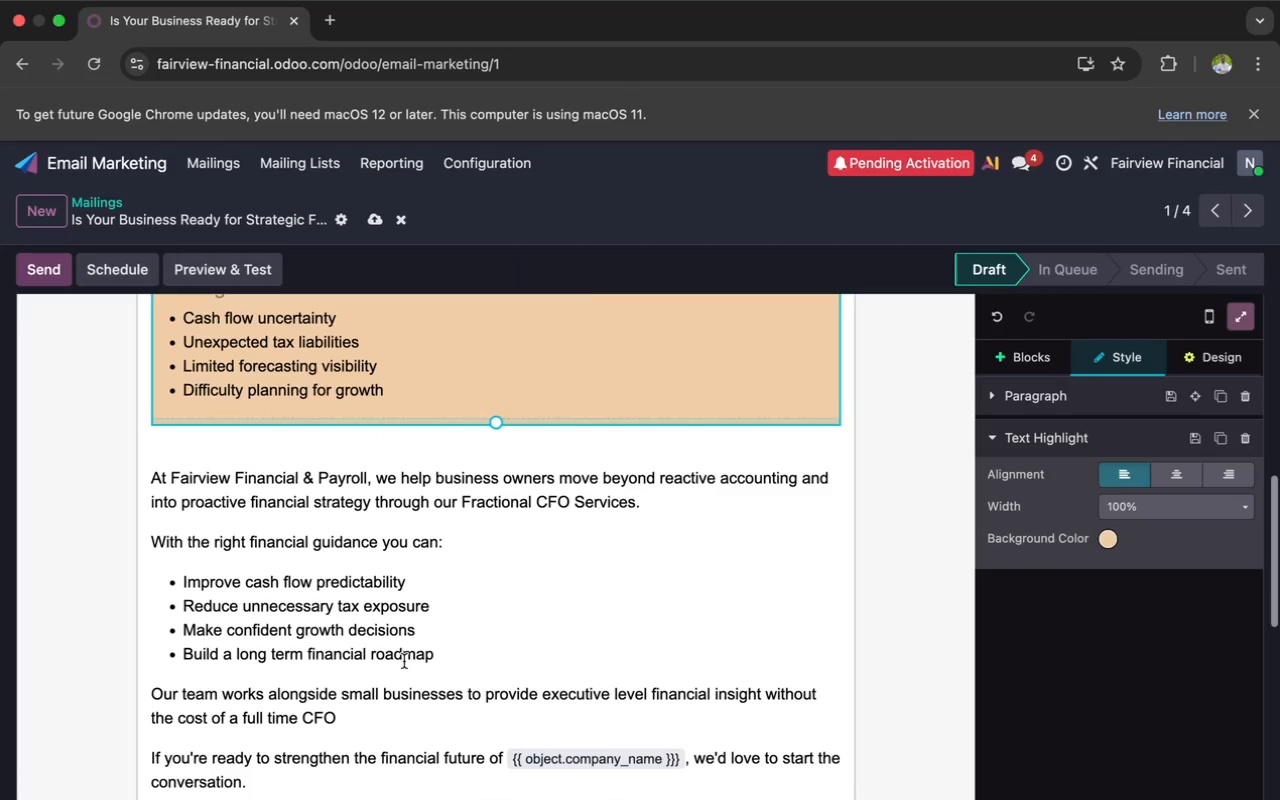 
left_click_drag(start_coordinate=[457, 663], to_coordinate=[163, 593])
 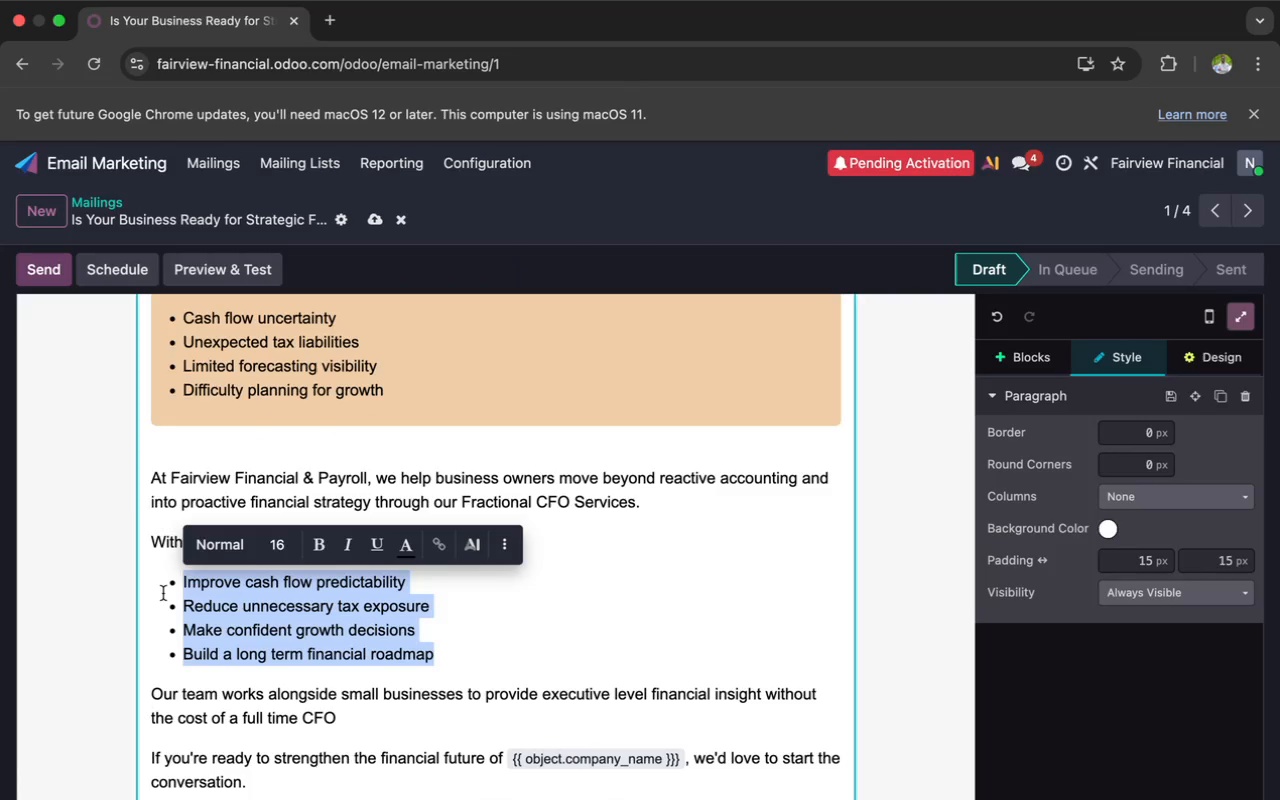 
key(Meta+X)
 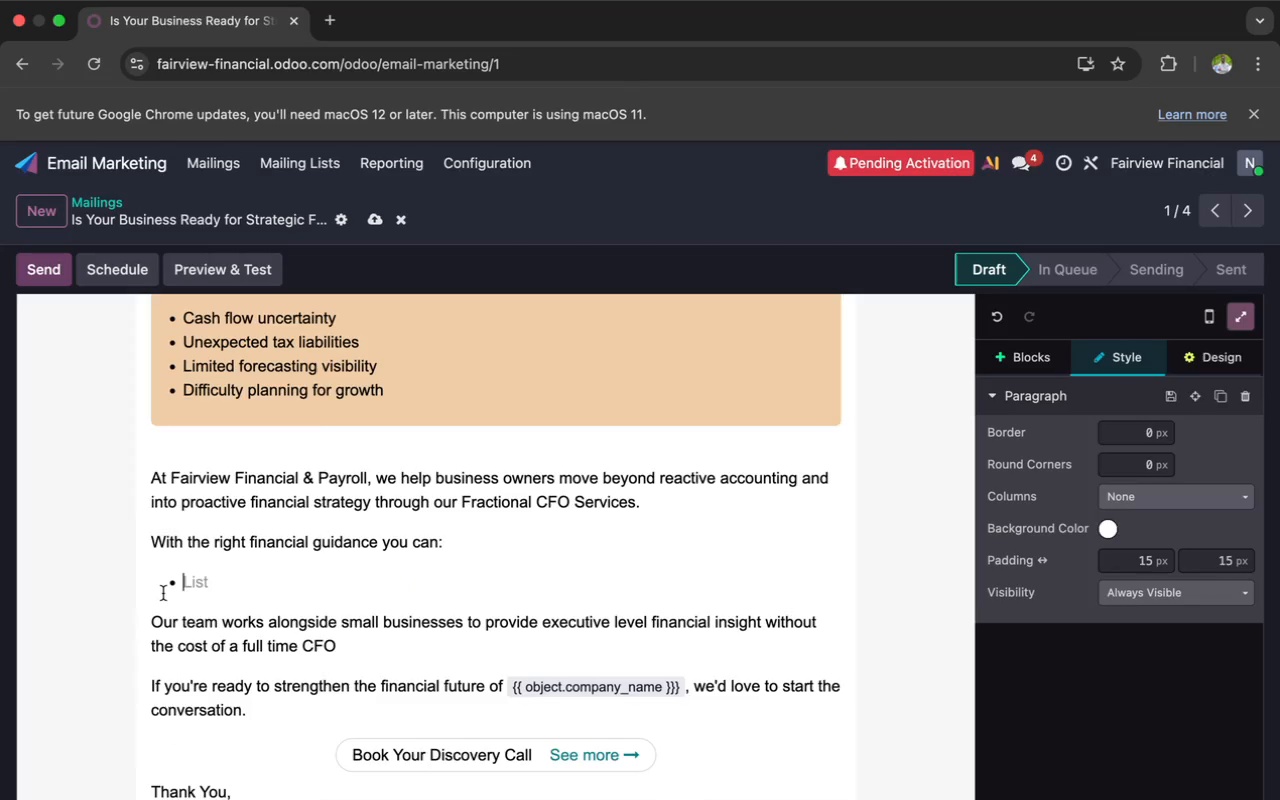 
key(Backspace)
 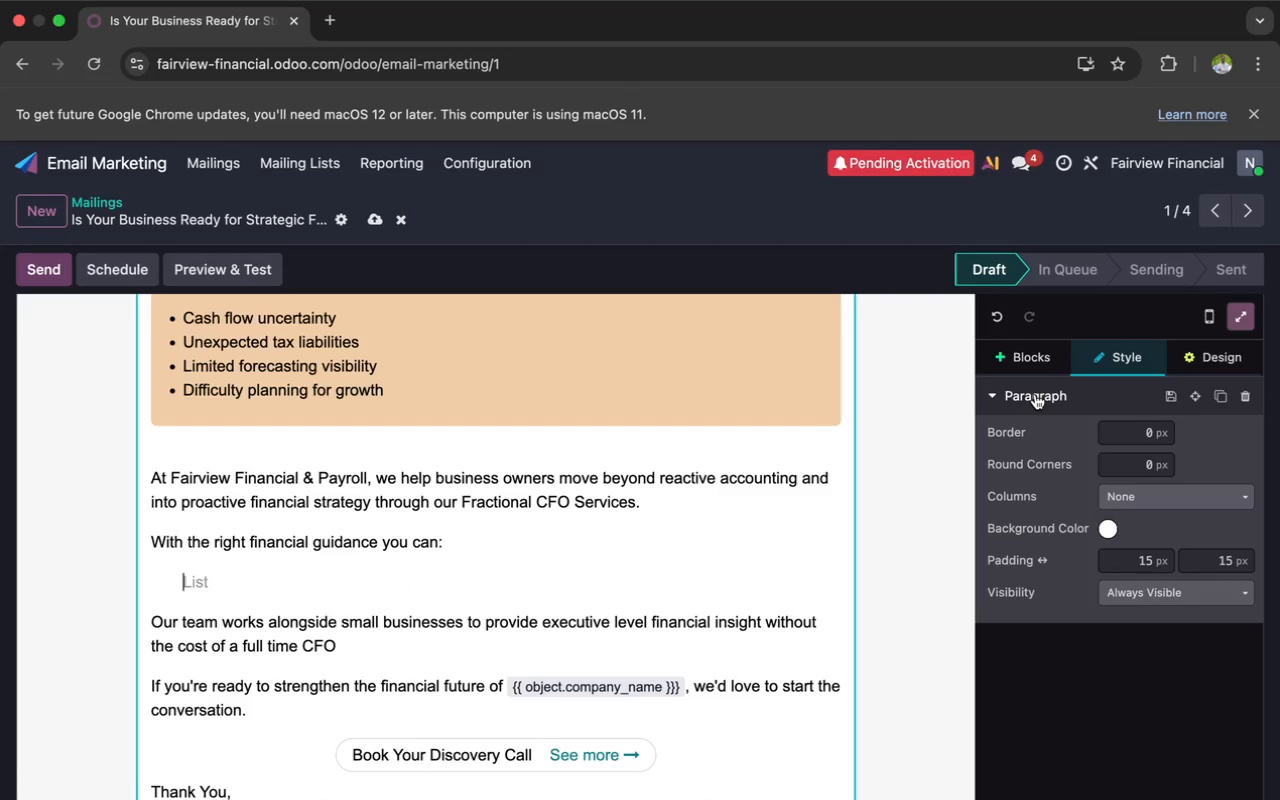 
left_click([1022, 360])
 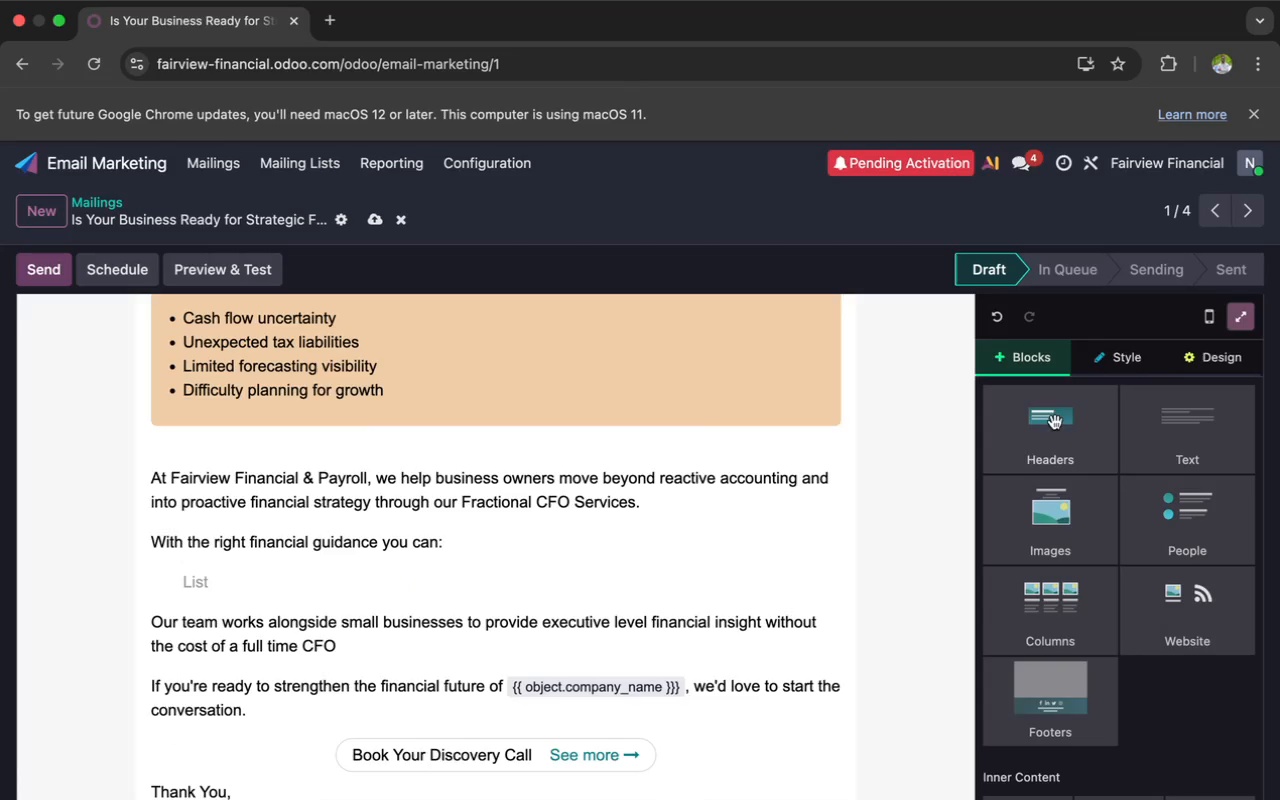 
scroll: coordinate [1028, 596], scroll_direction: down, amount: 32.0
 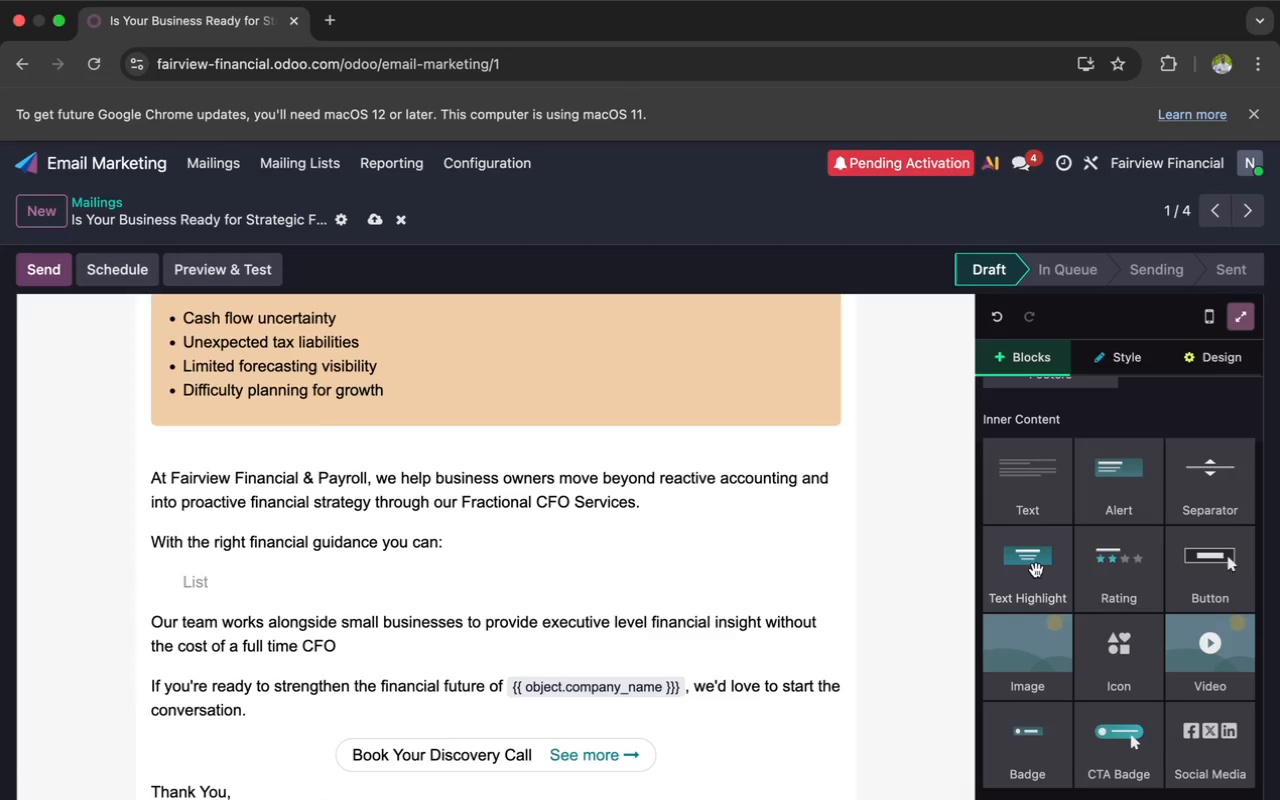 
left_click_drag(start_coordinate=[1036, 571], to_coordinate=[1041, 591])
 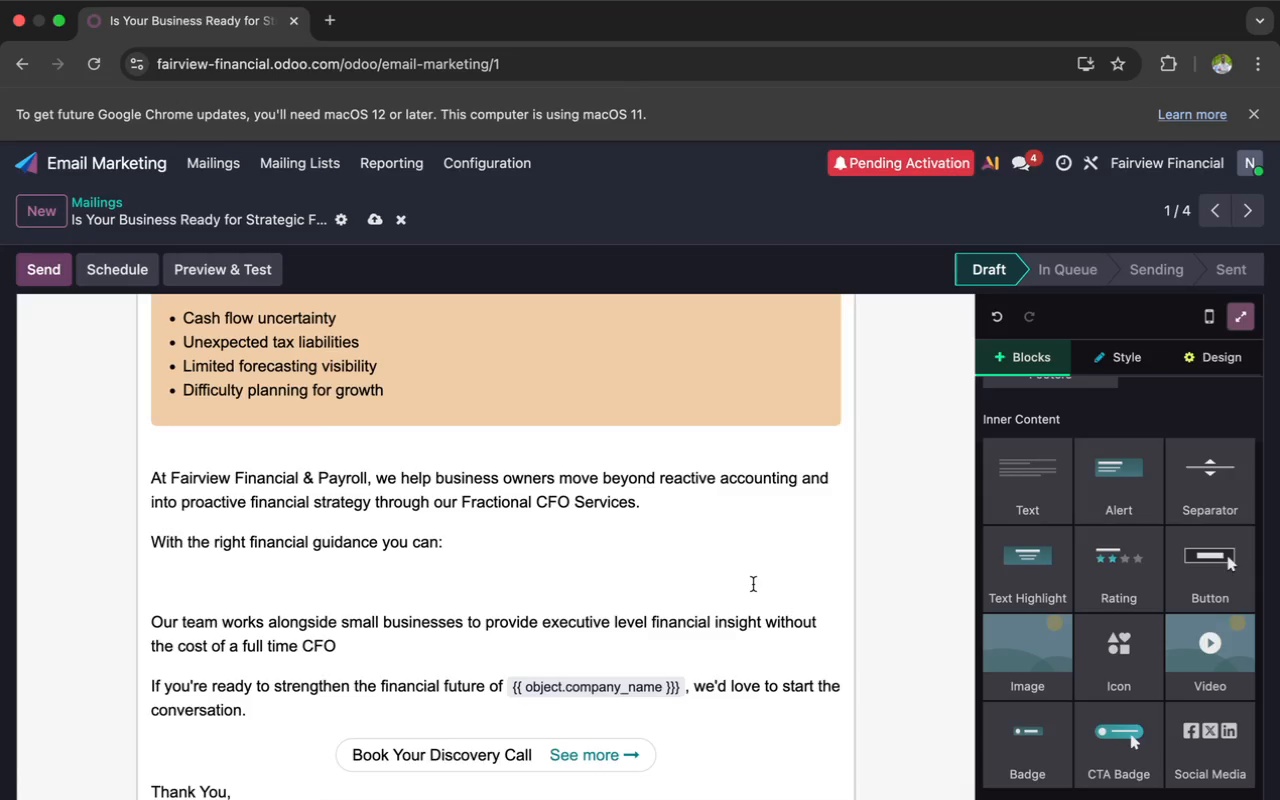 
wait(9.23)
 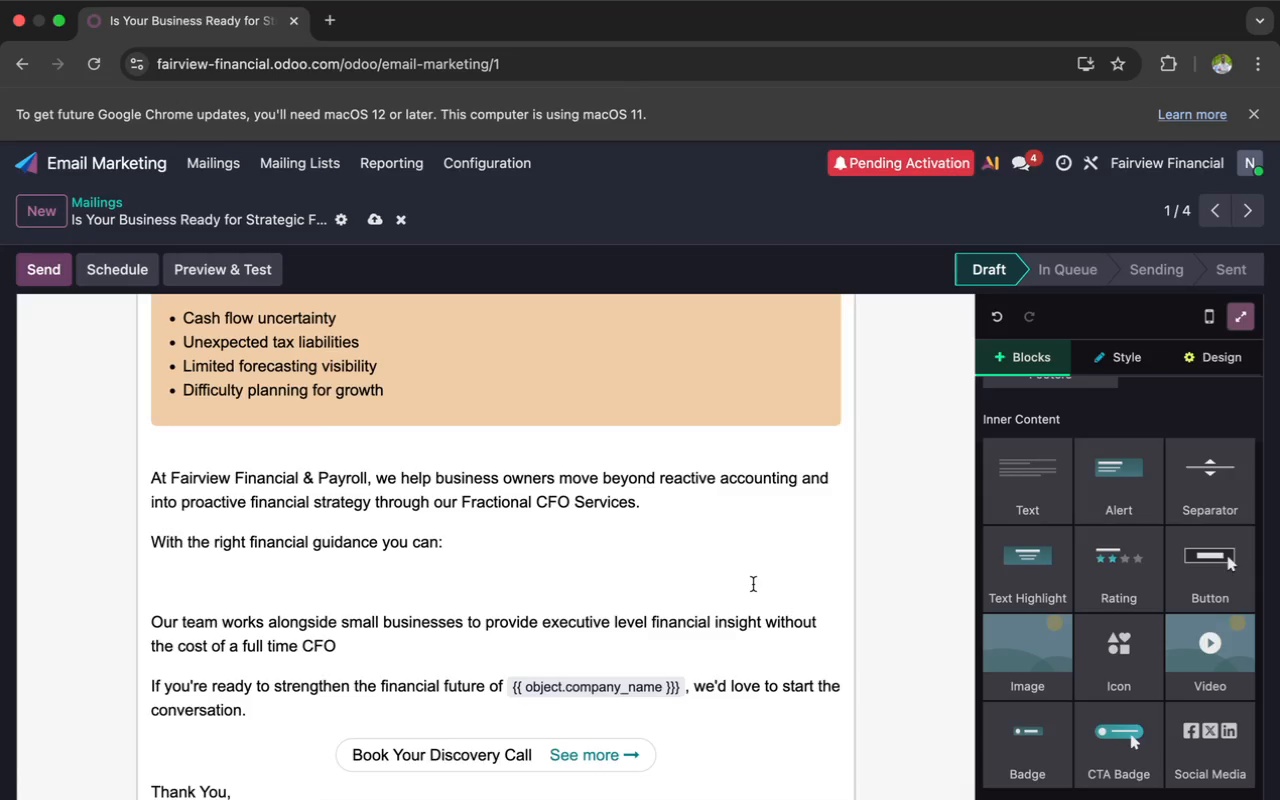 
mouse_move([1000, 632])
 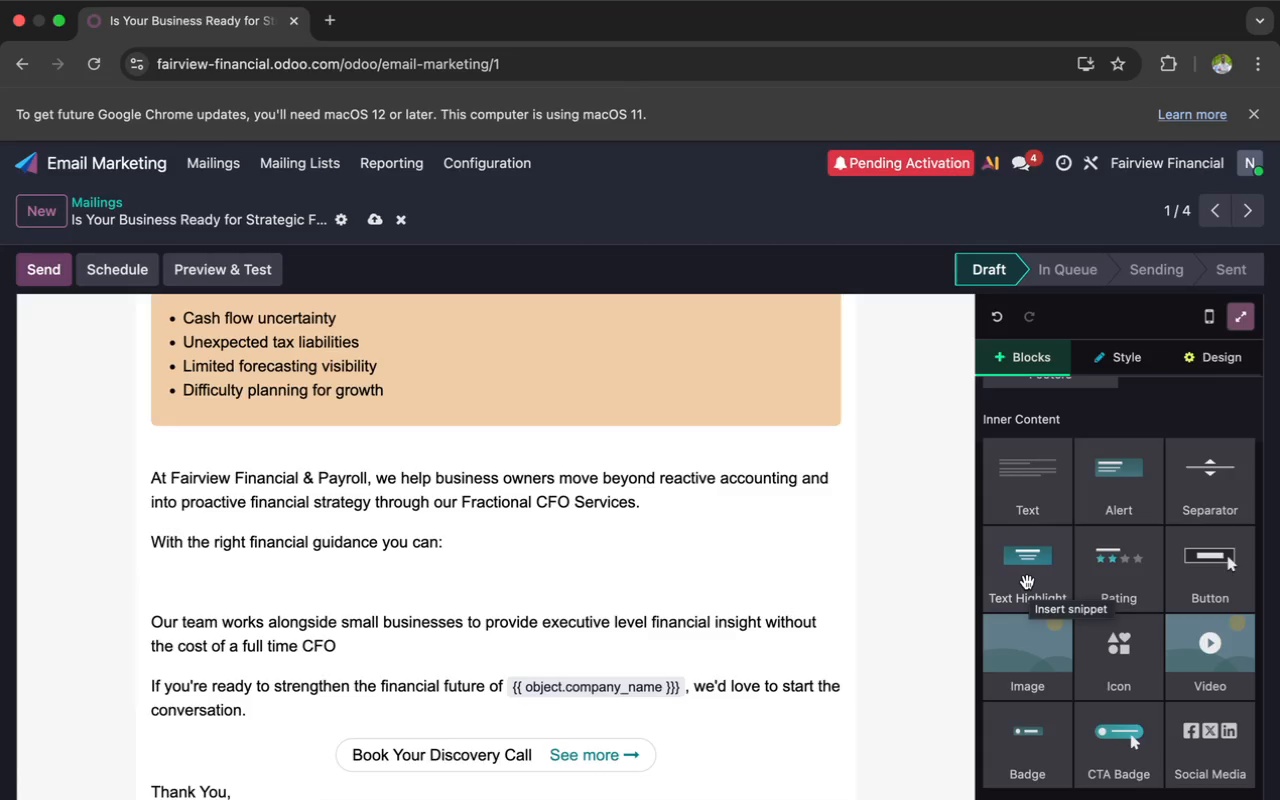 
left_click_drag(start_coordinate=[1027, 584], to_coordinate=[683, 618])
 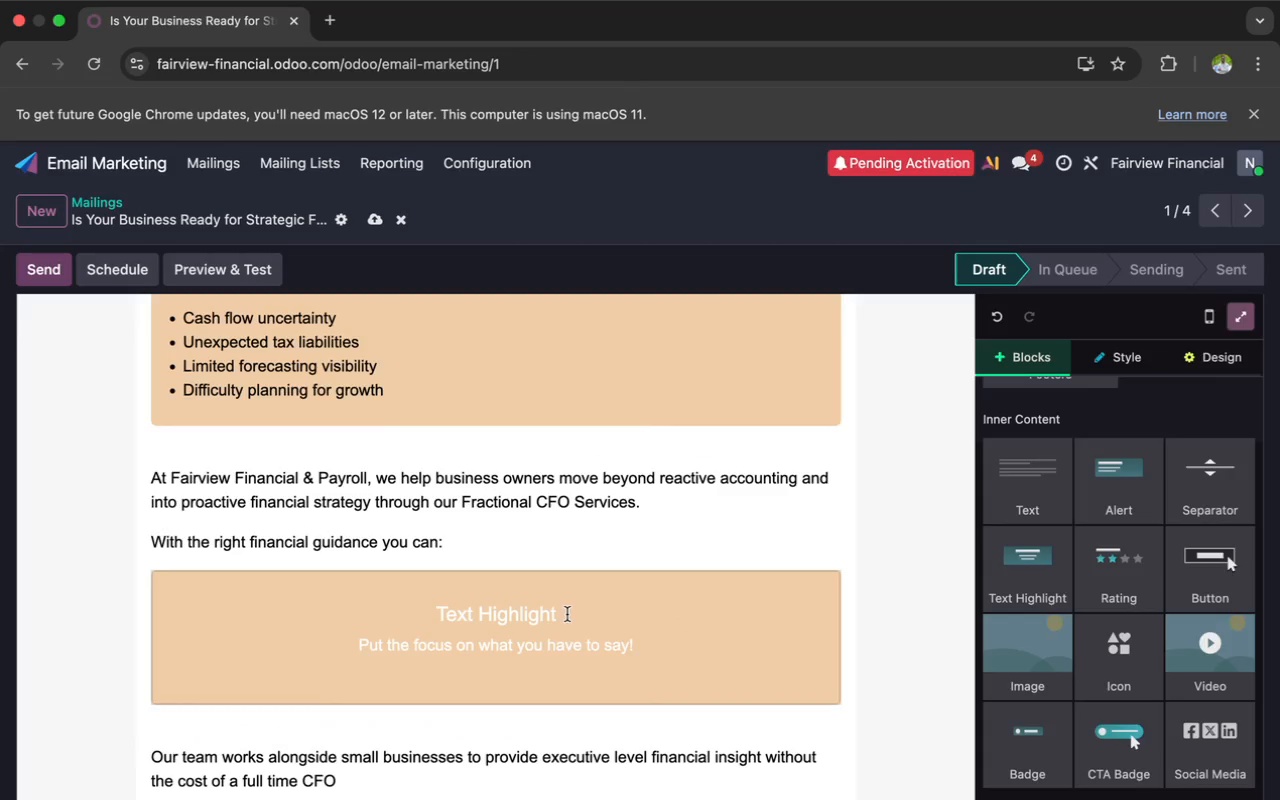 
left_click_drag(start_coordinate=[636, 652], to_coordinate=[354, 639])
 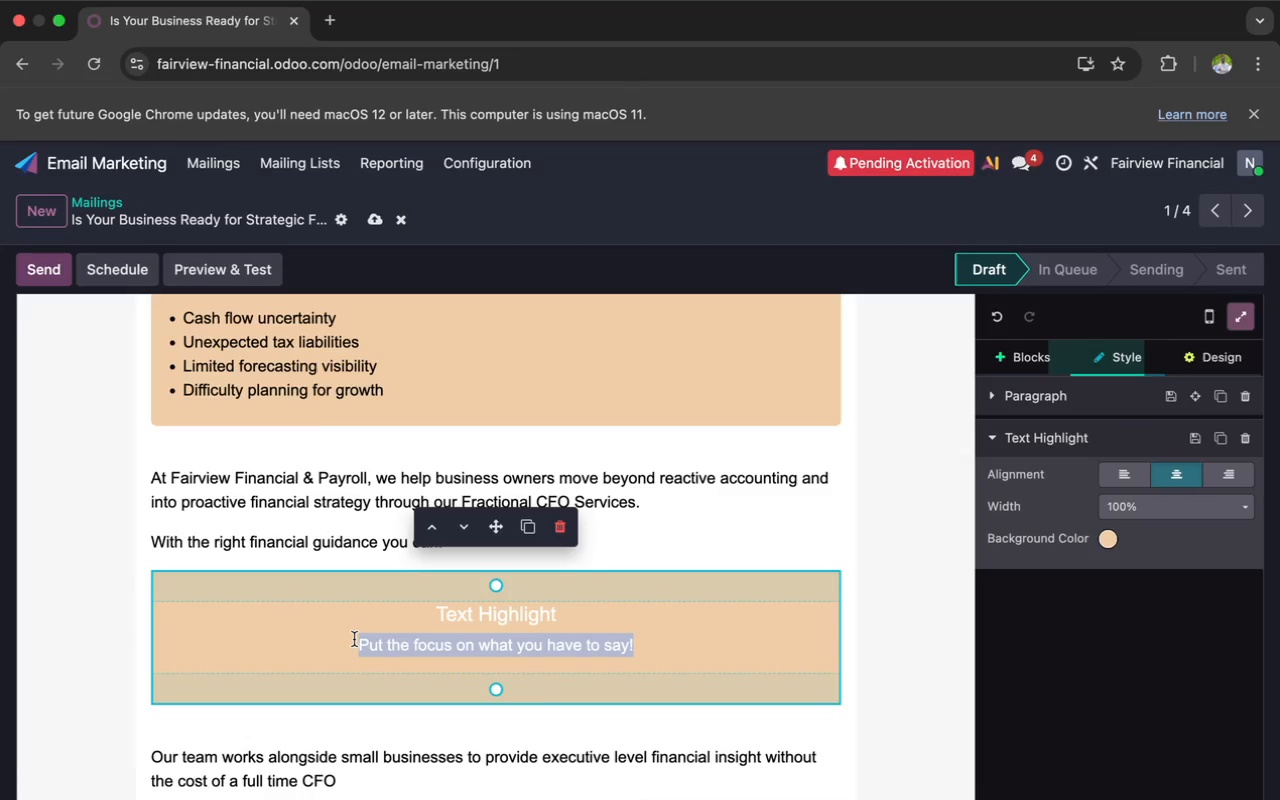 
key(Backspace)
 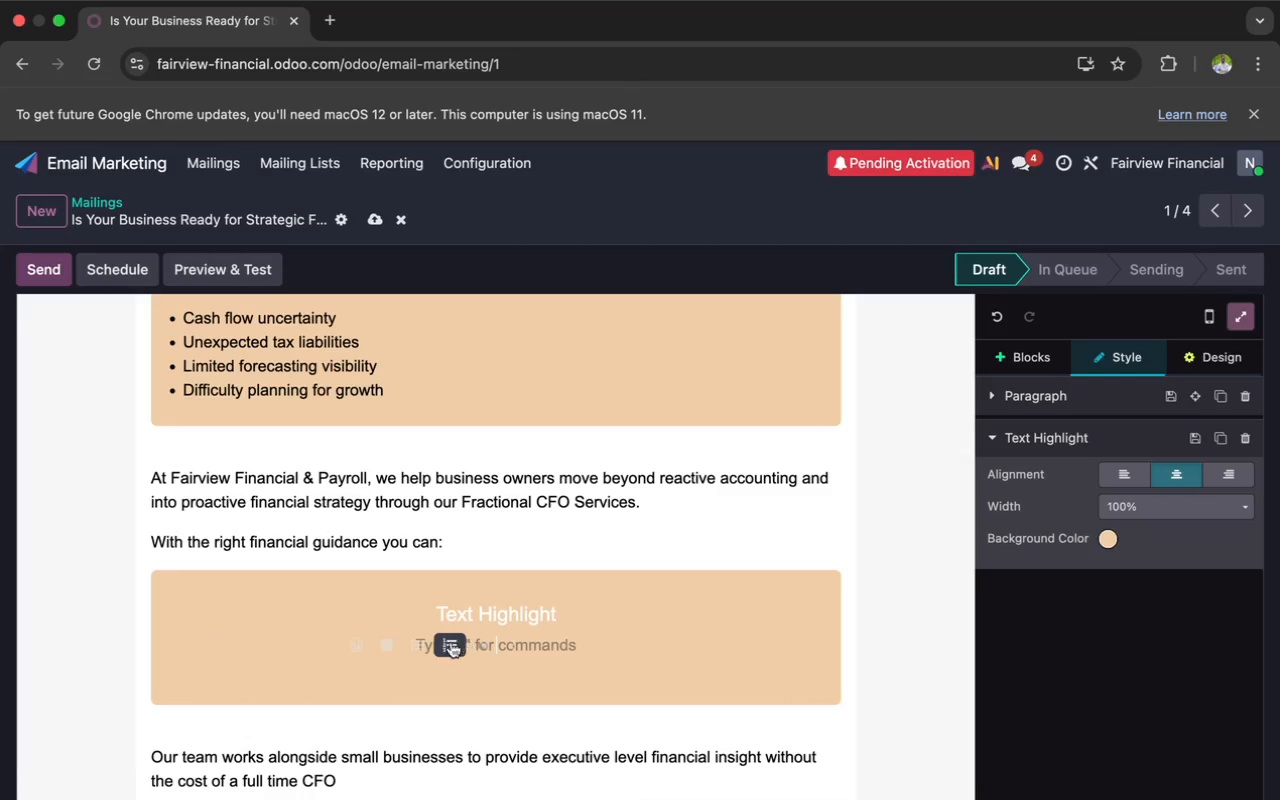 
left_click([426, 644])
 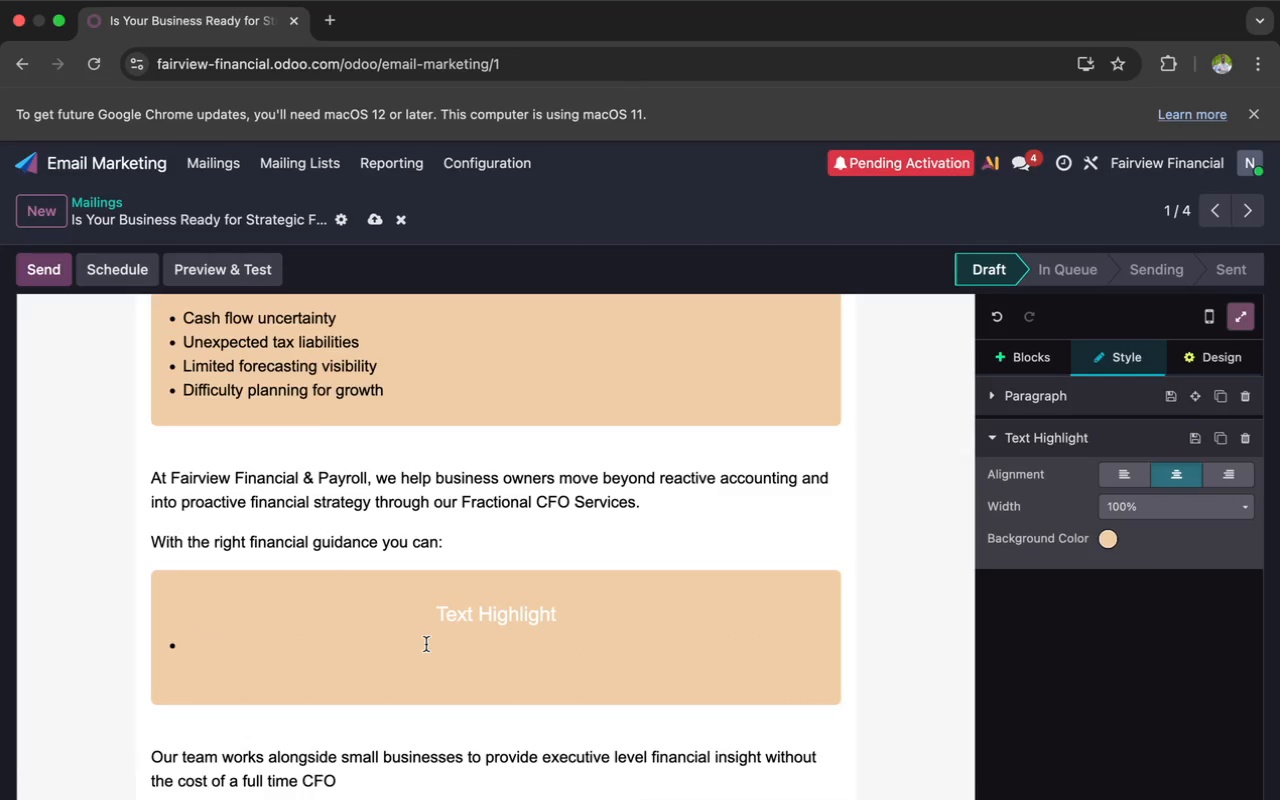 
key(Meta+V)
 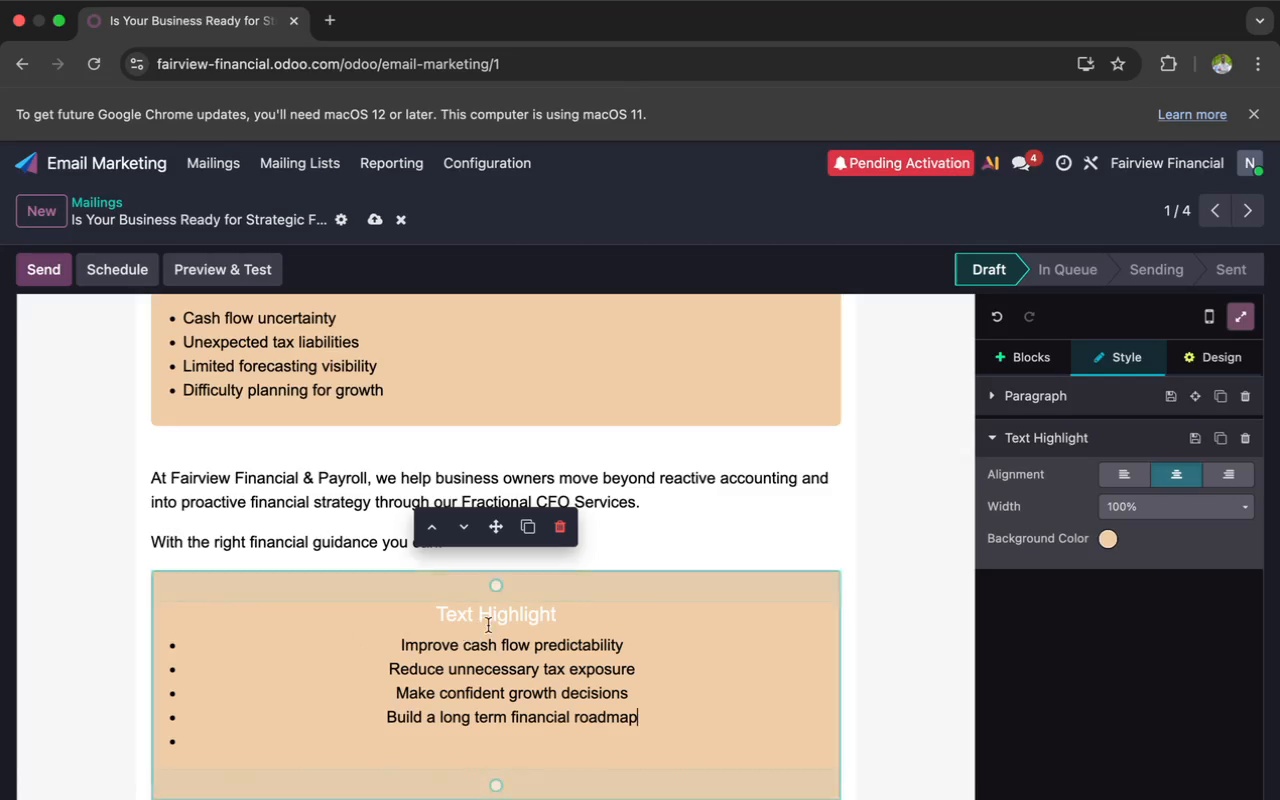 
left_click_drag(start_coordinate=[569, 615], to_coordinate=[427, 613])
 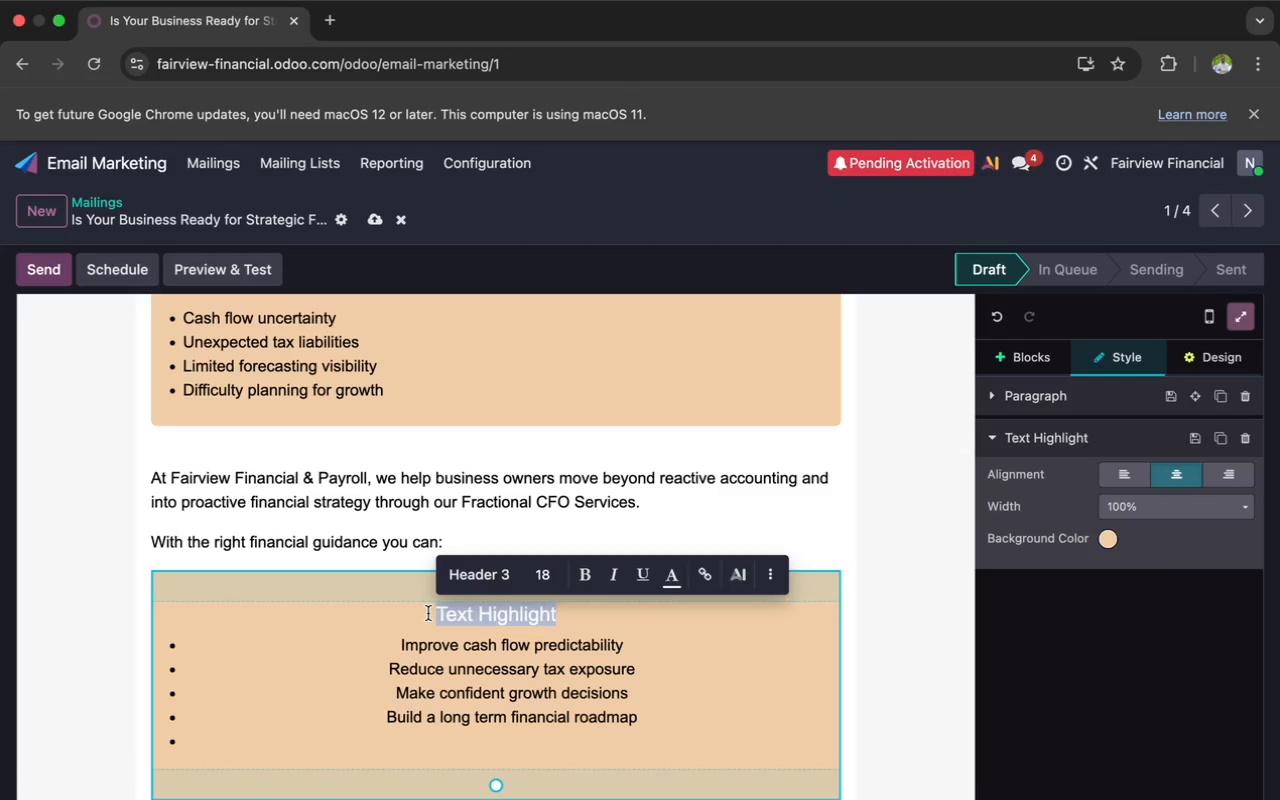 
key(Backspace)
 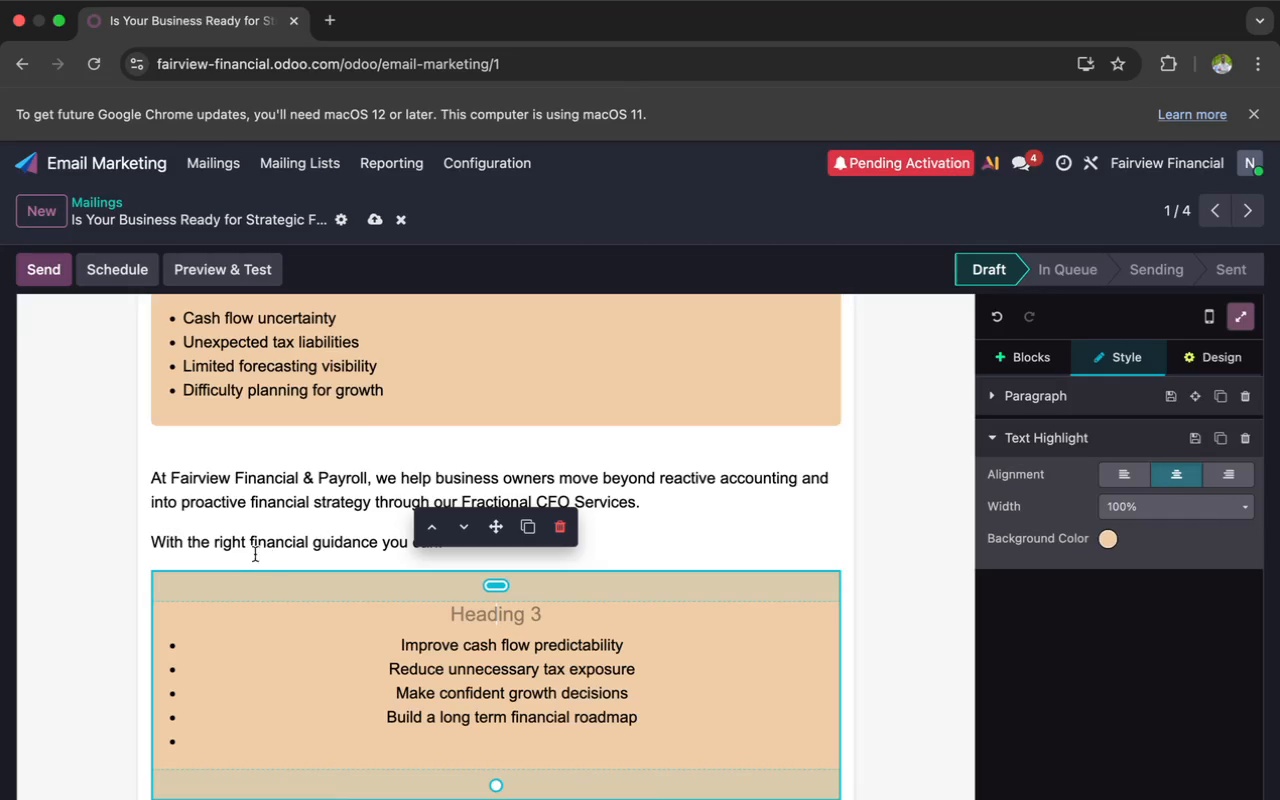 
left_click_drag(start_coordinate=[150, 538], to_coordinate=[464, 547])
 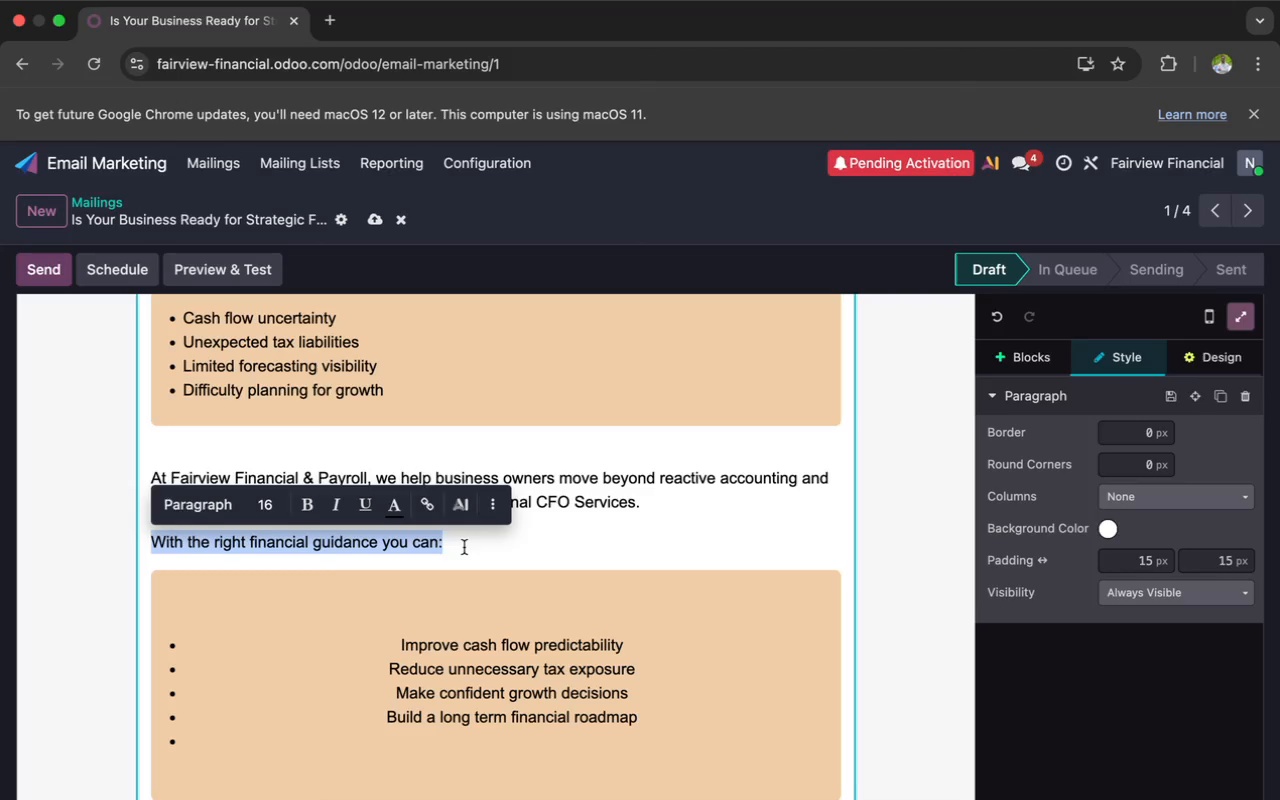 
wait(5.24)
 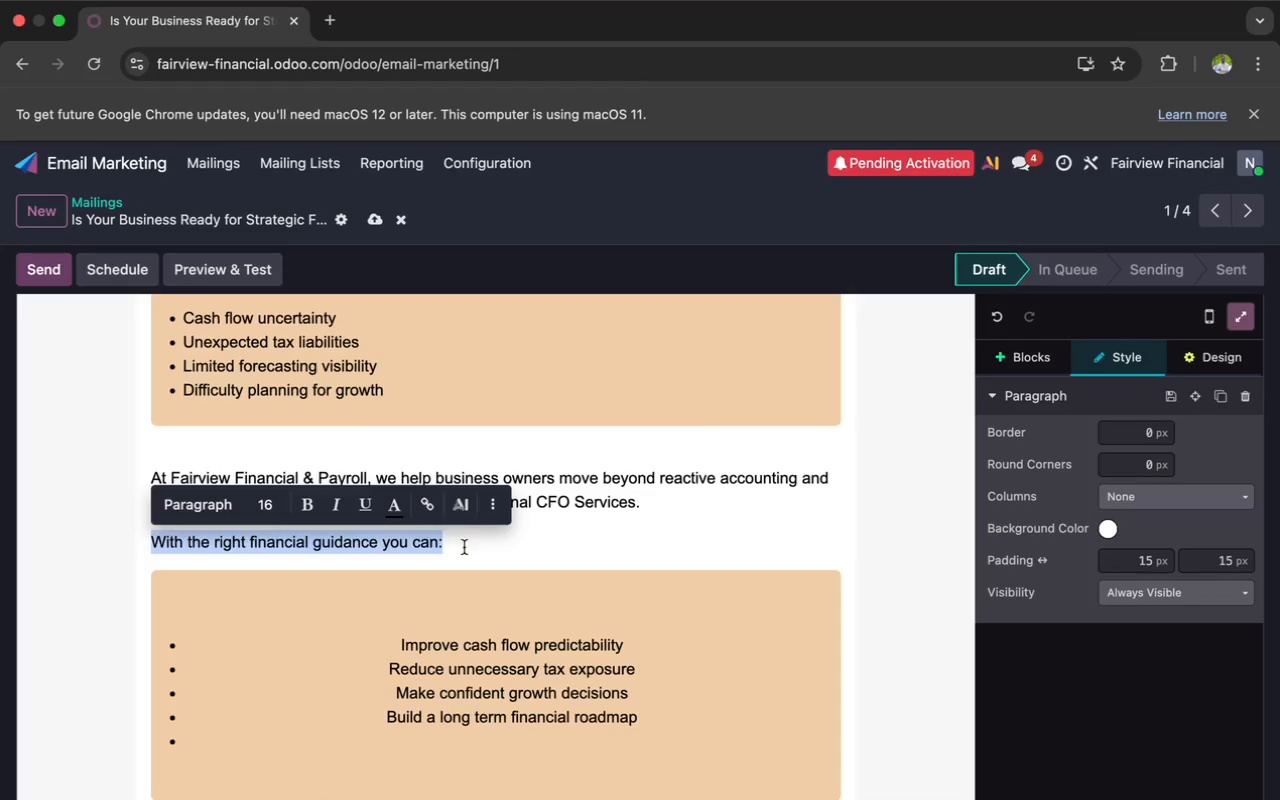 
key(Meta+X)
 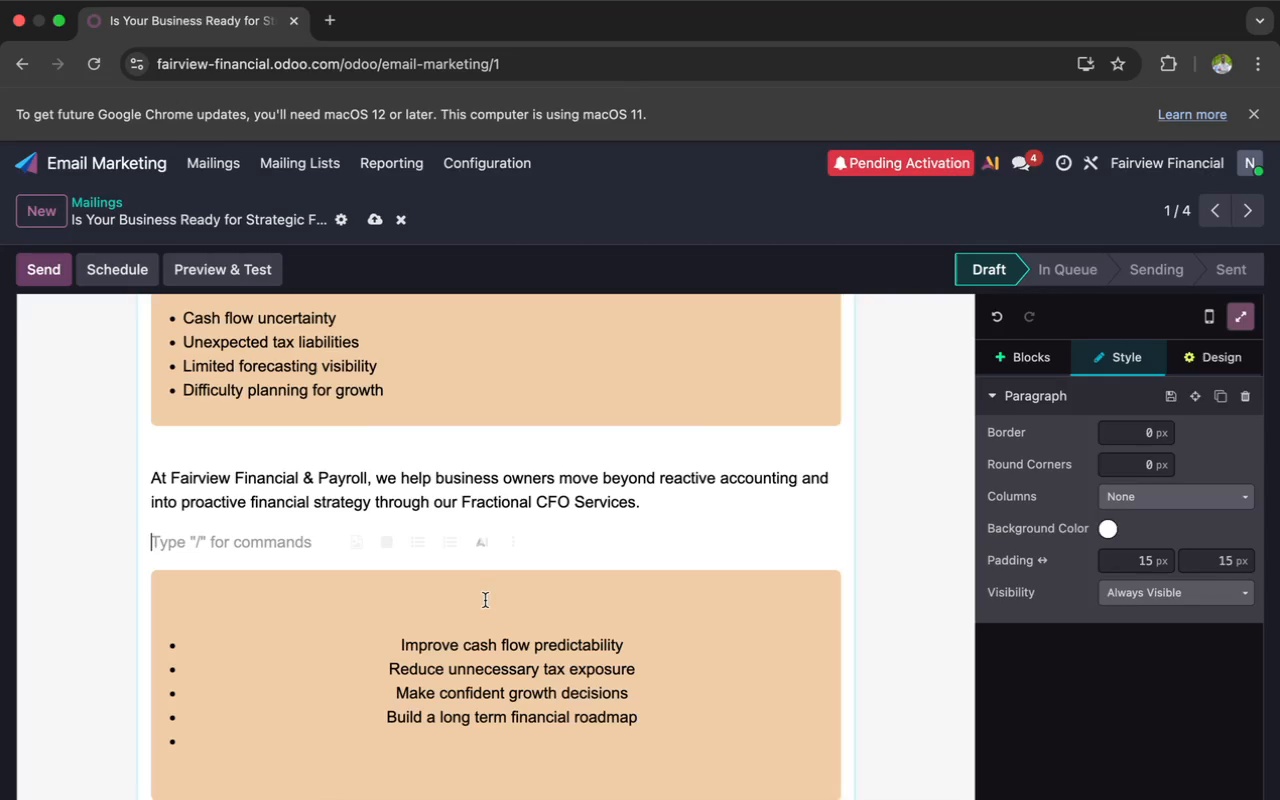 
left_click([462, 605])
 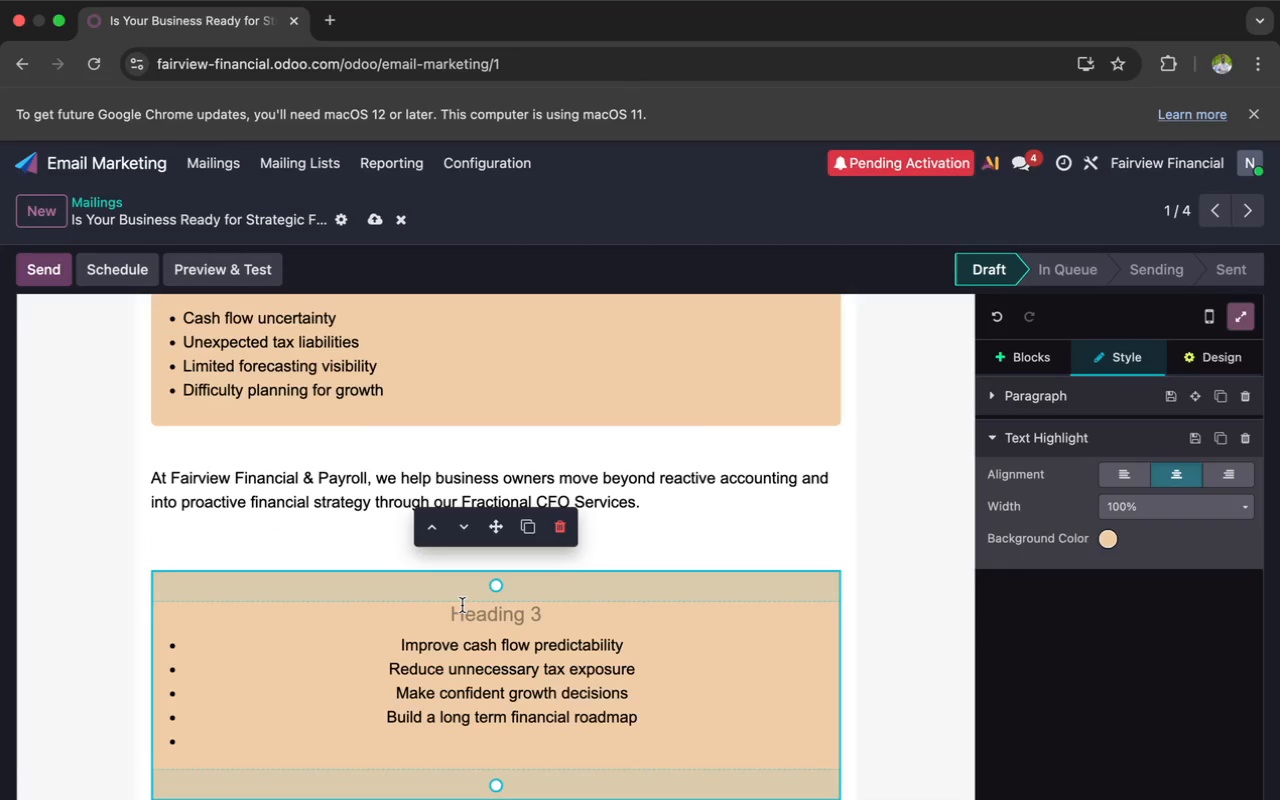 
key(Meta+V)
 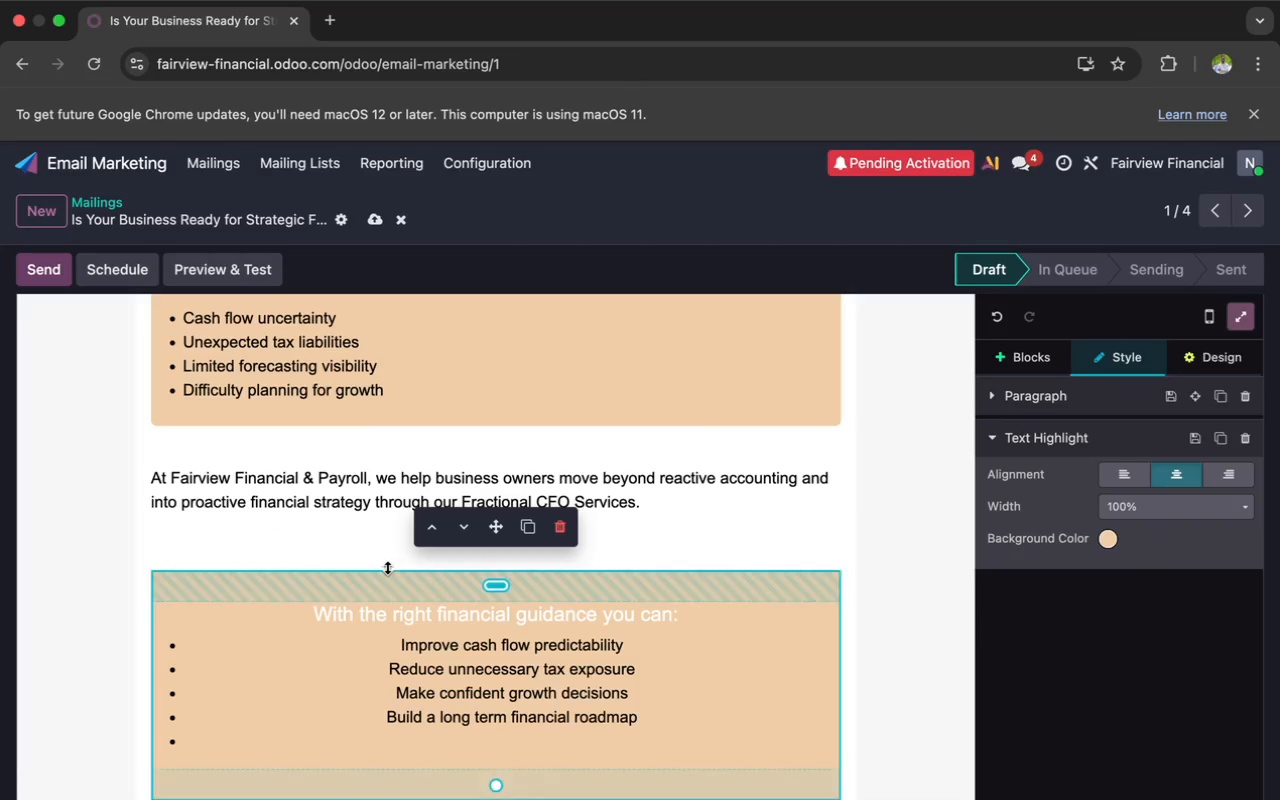 
left_click_drag(start_coordinate=[494, 586], to_coordinate=[490, 562])
 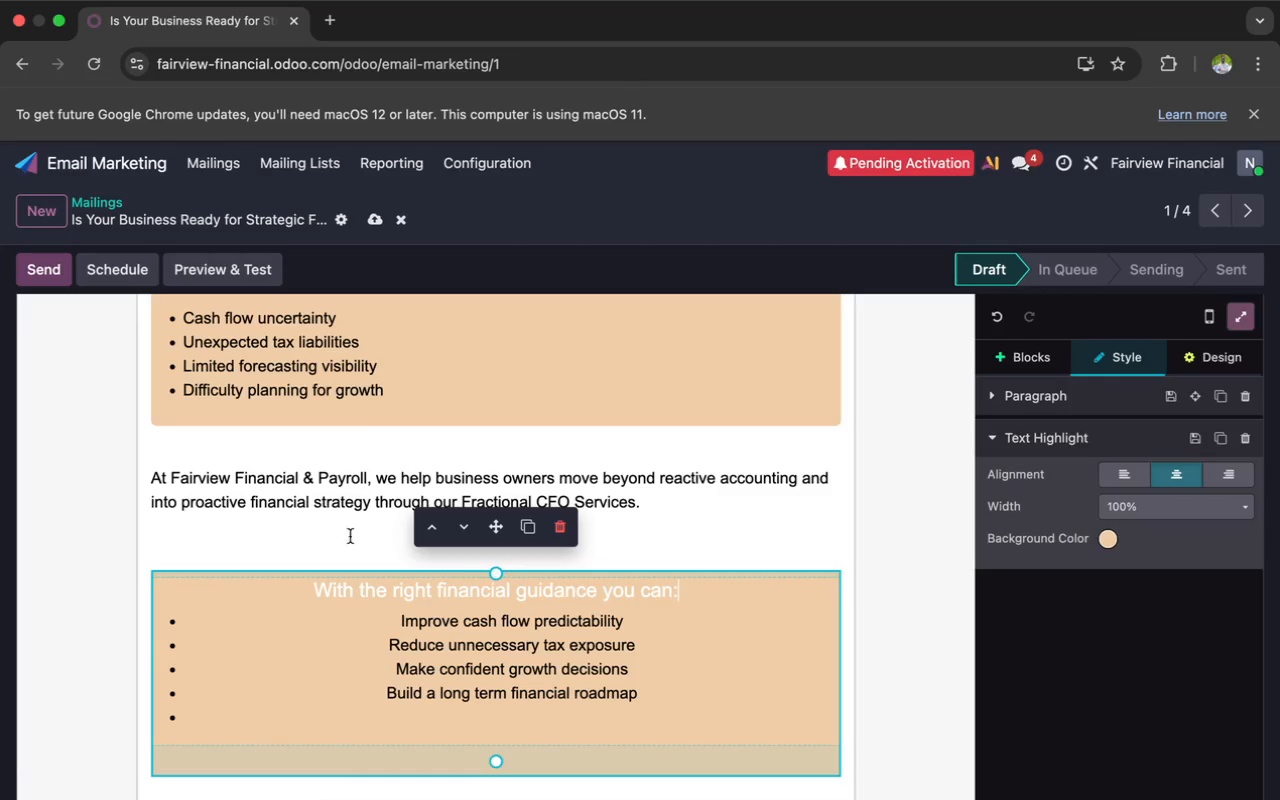 
left_click([320, 539])
 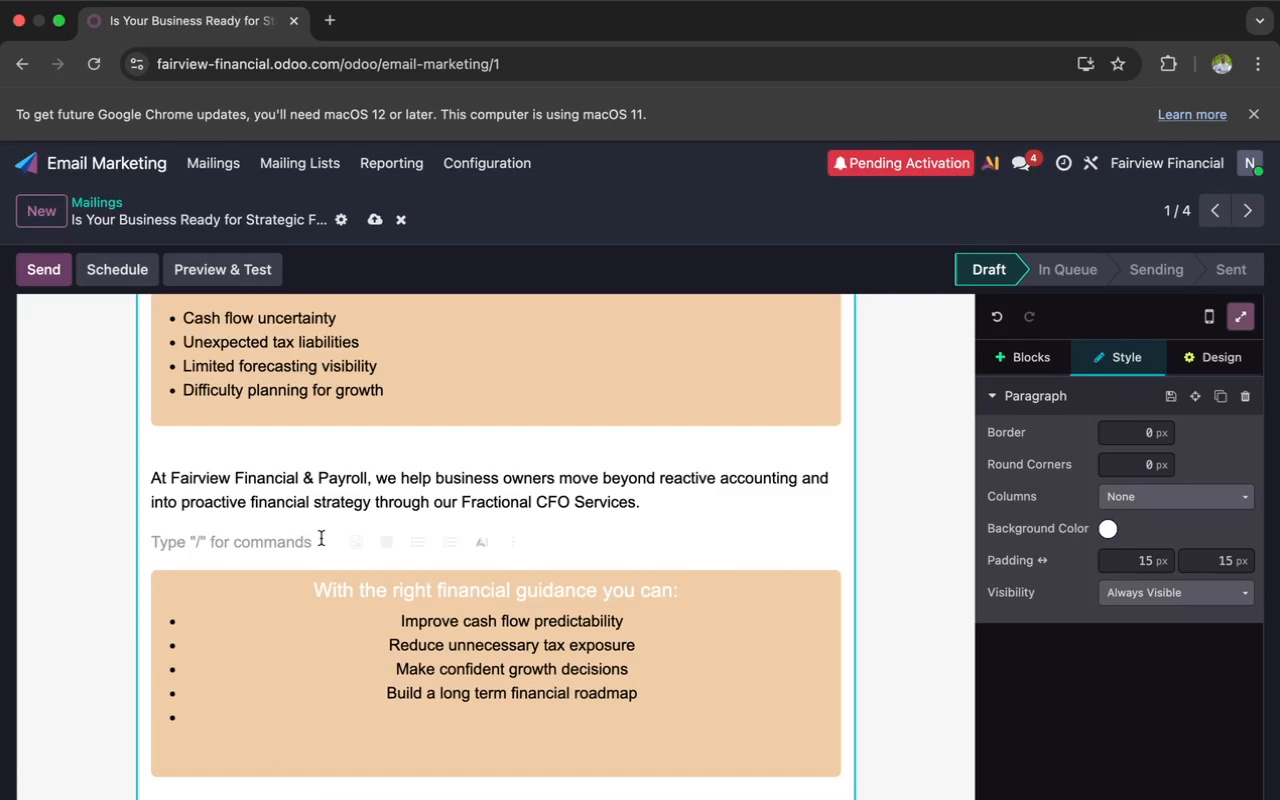 
key(Backspace)
 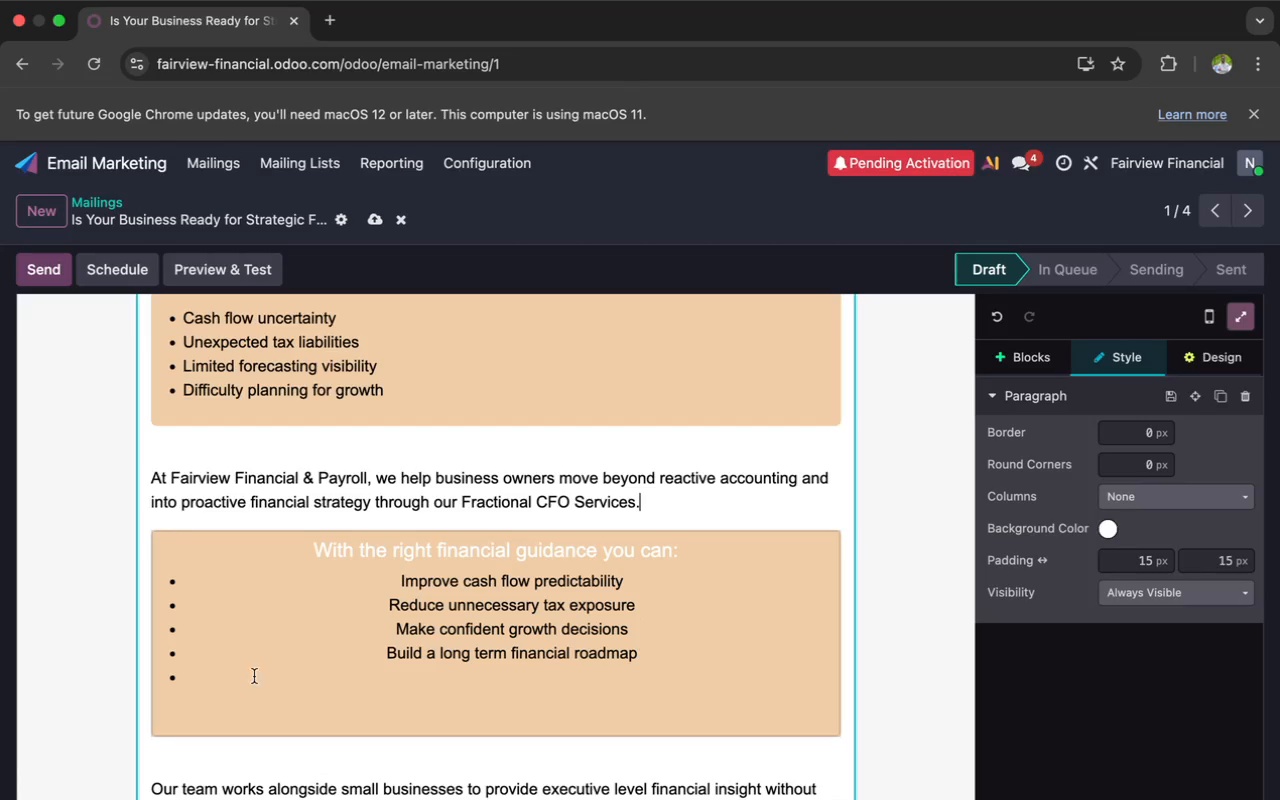 
left_click([239, 682])
 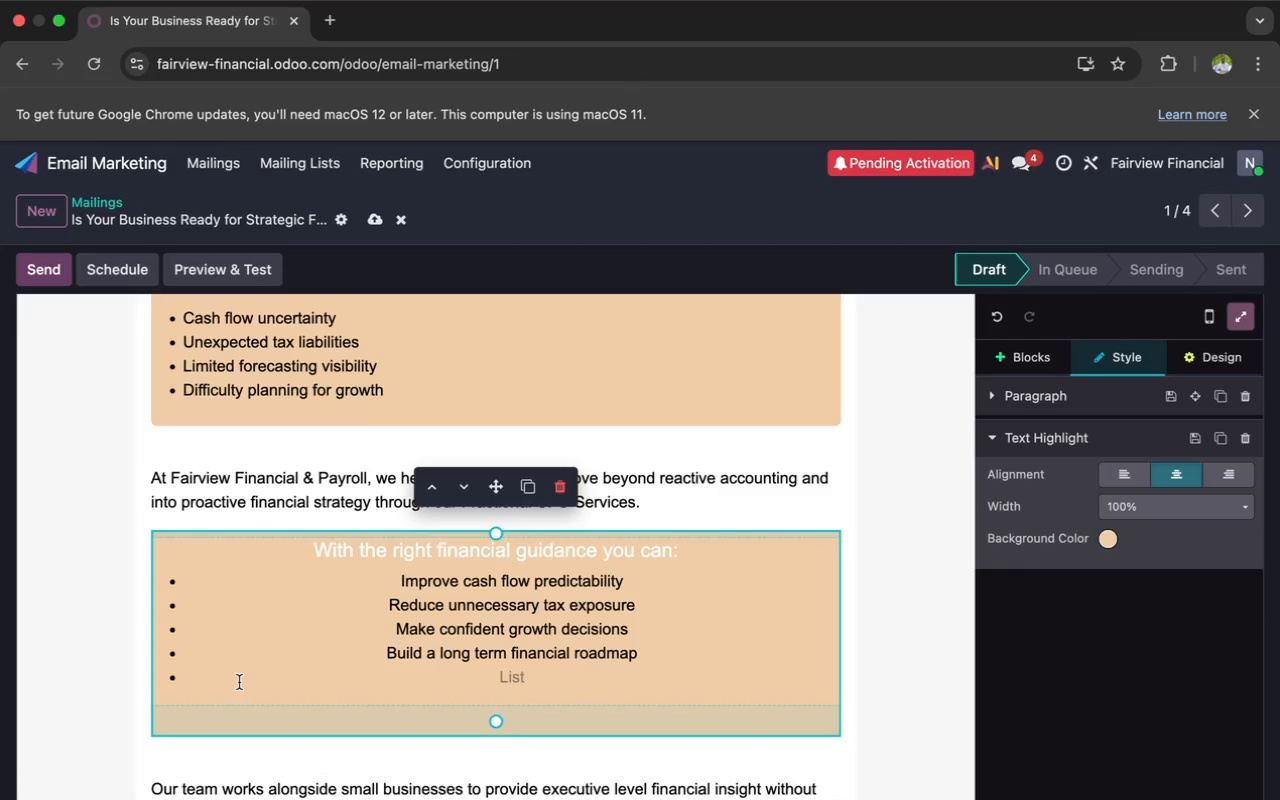 
key(Backspace)
 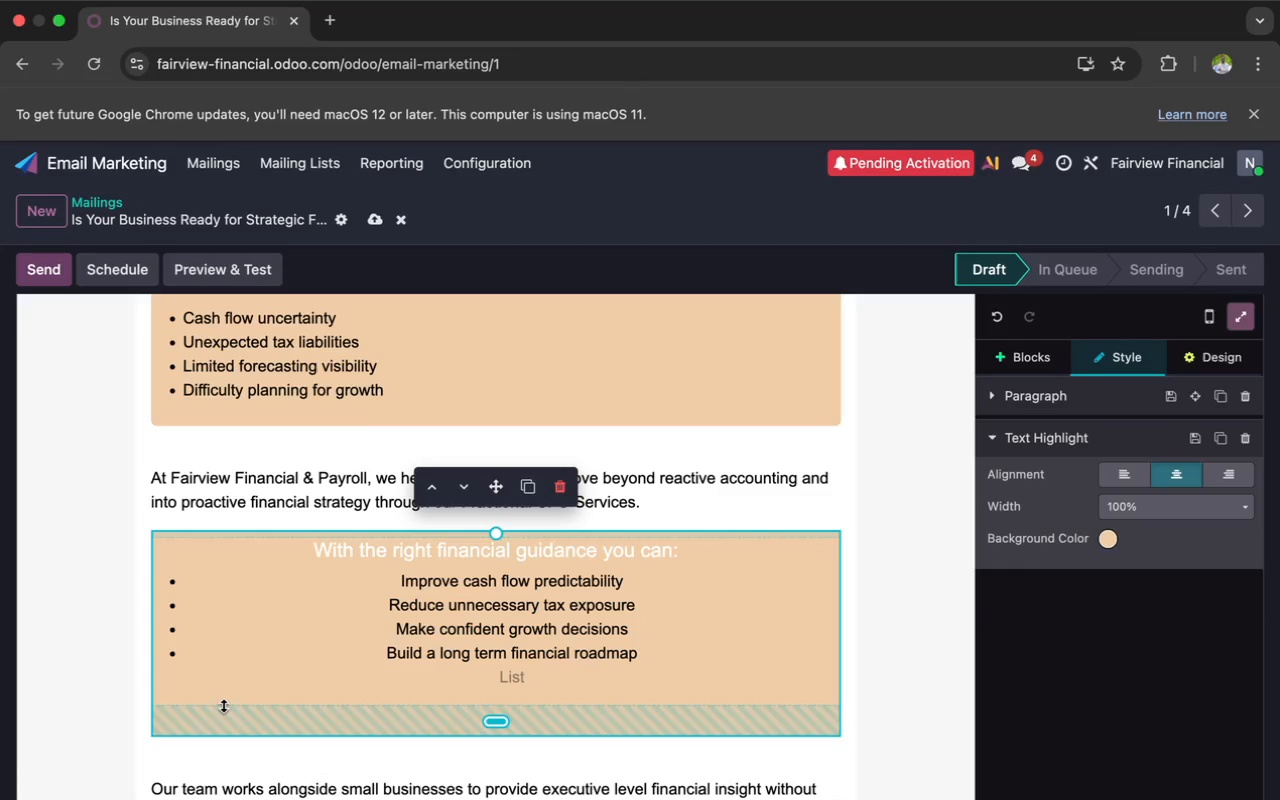 
left_click([226, 691])
 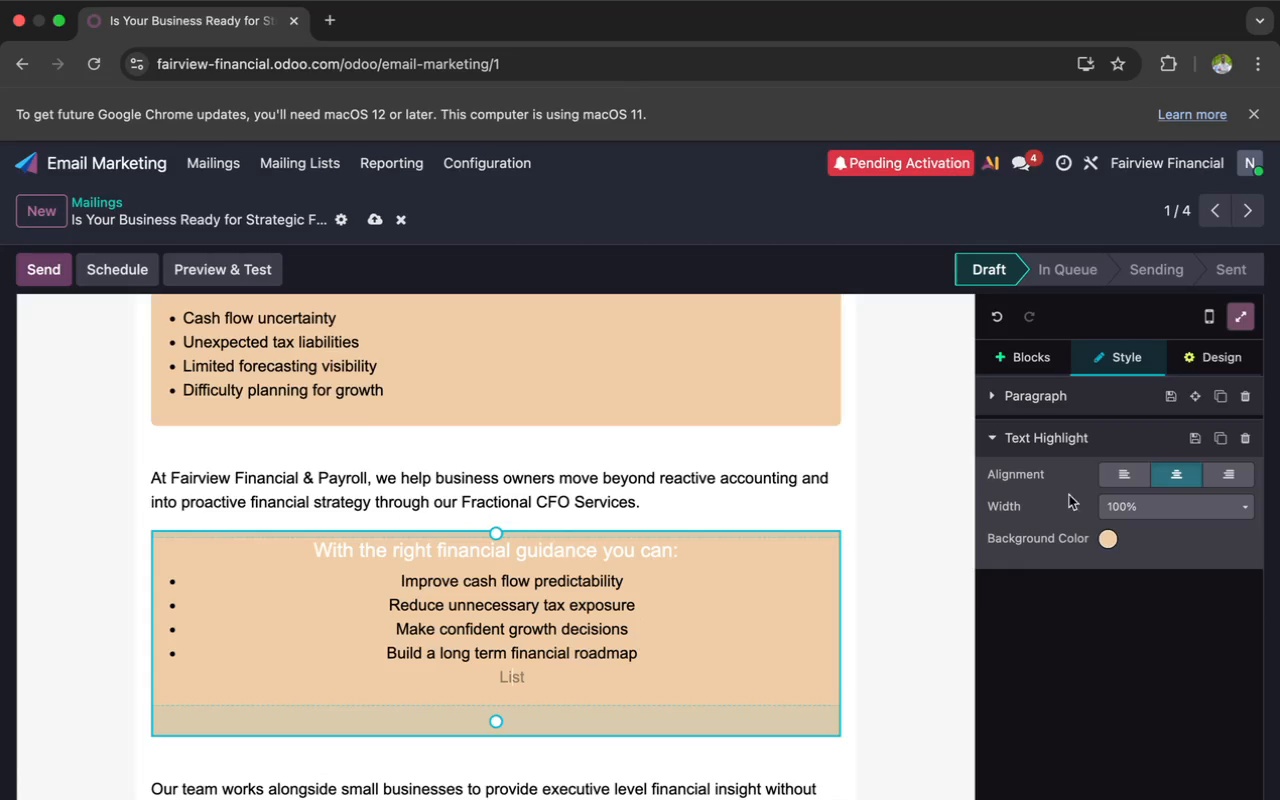 
left_click([1118, 475])
 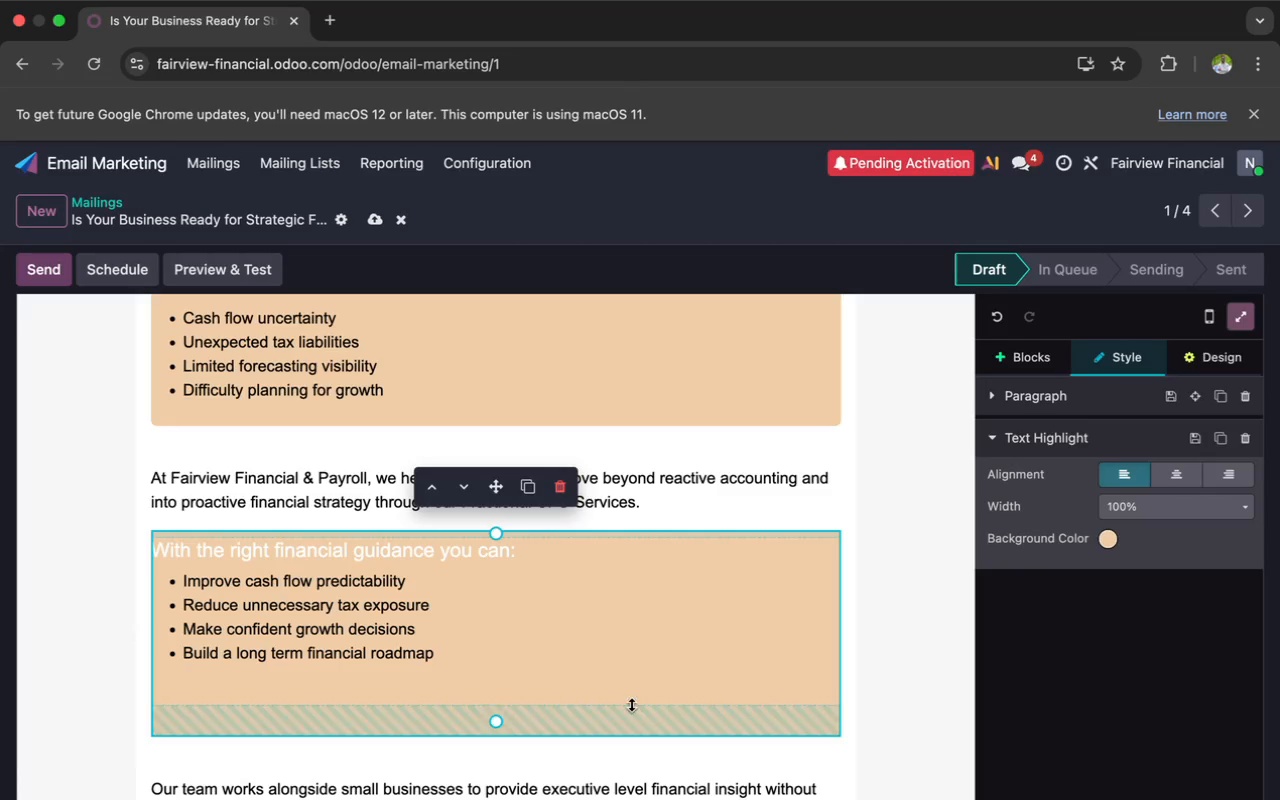 
left_click_drag(start_coordinate=[524, 718], to_coordinate=[517, 687])
 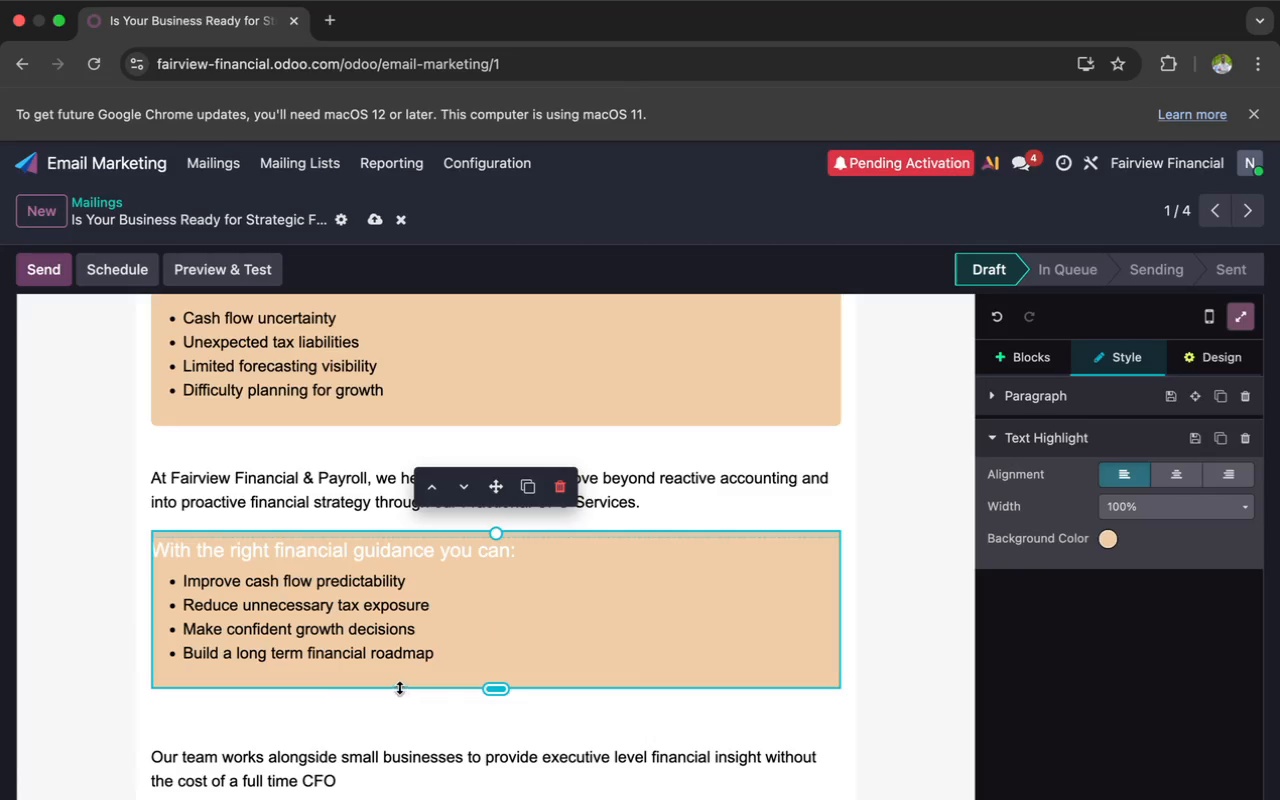 
left_click([398, 673])
 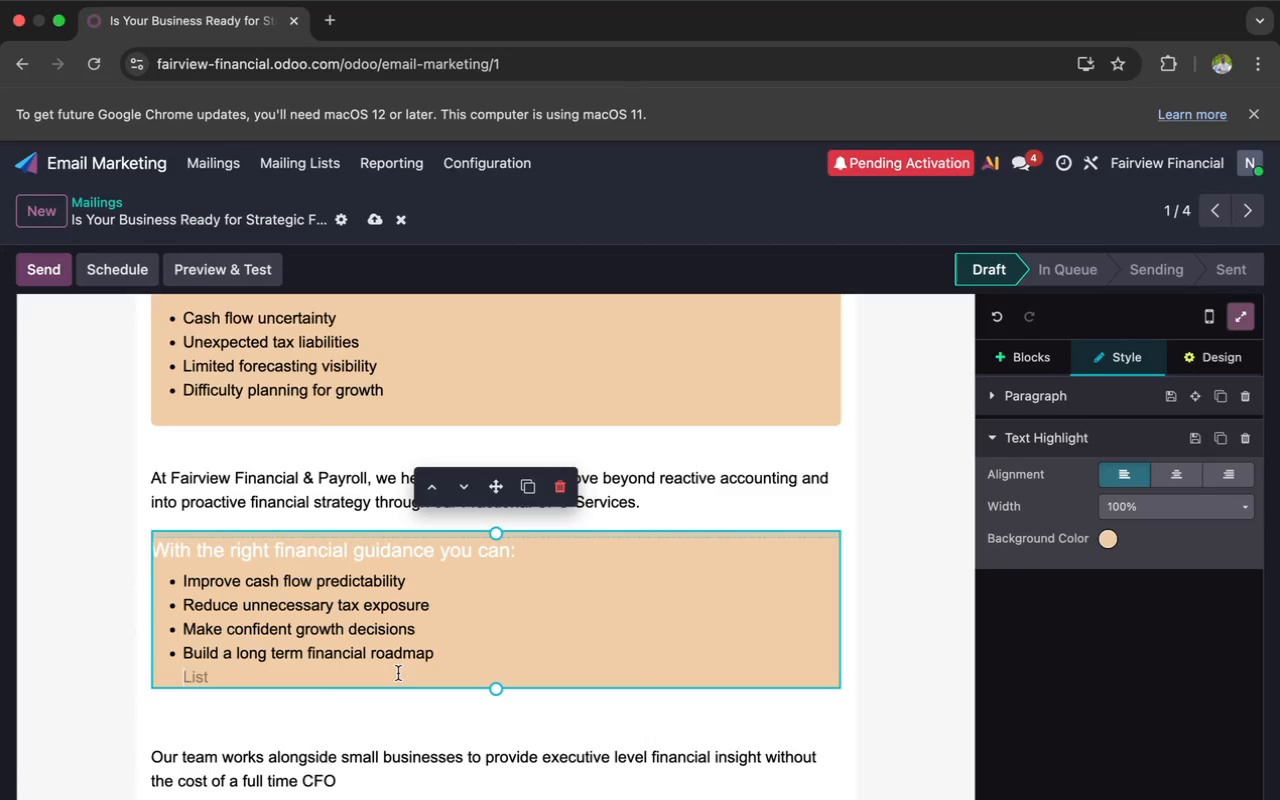 
key(Backspace)
 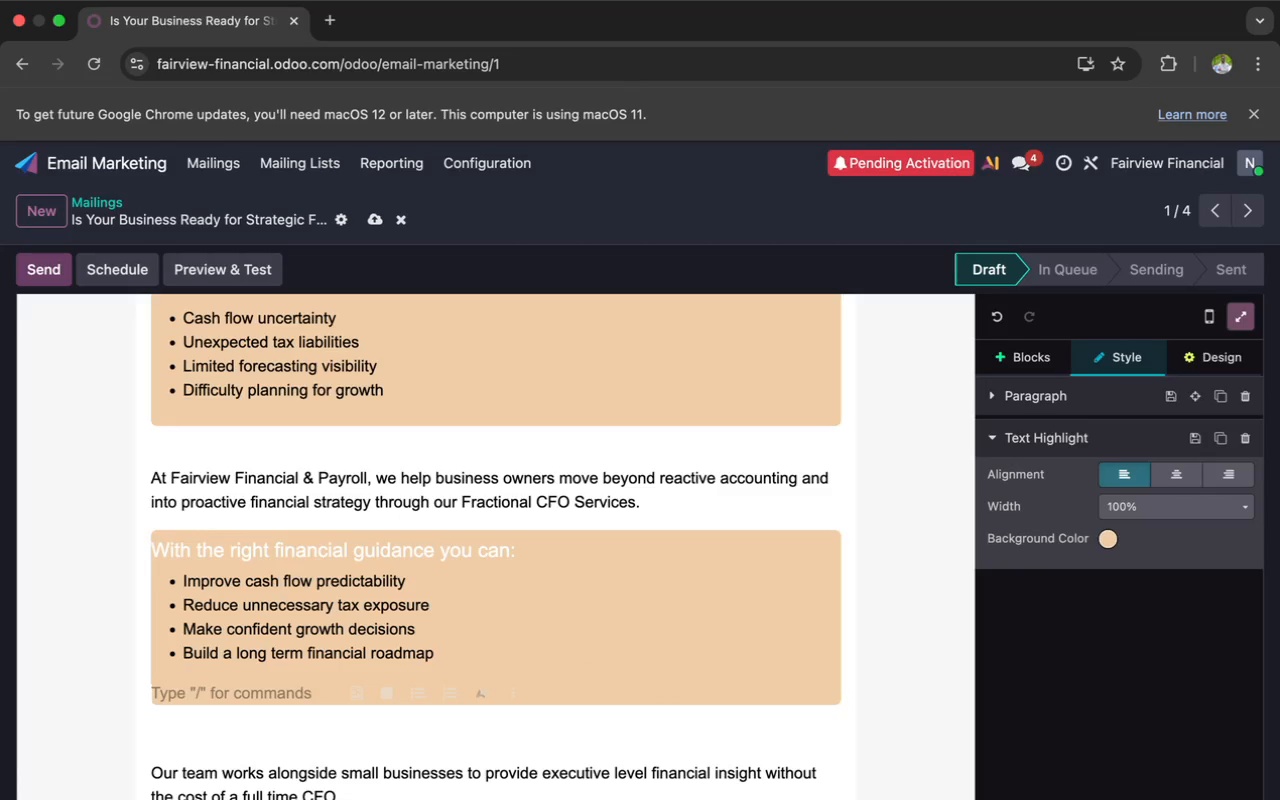 
key(Backspace)
 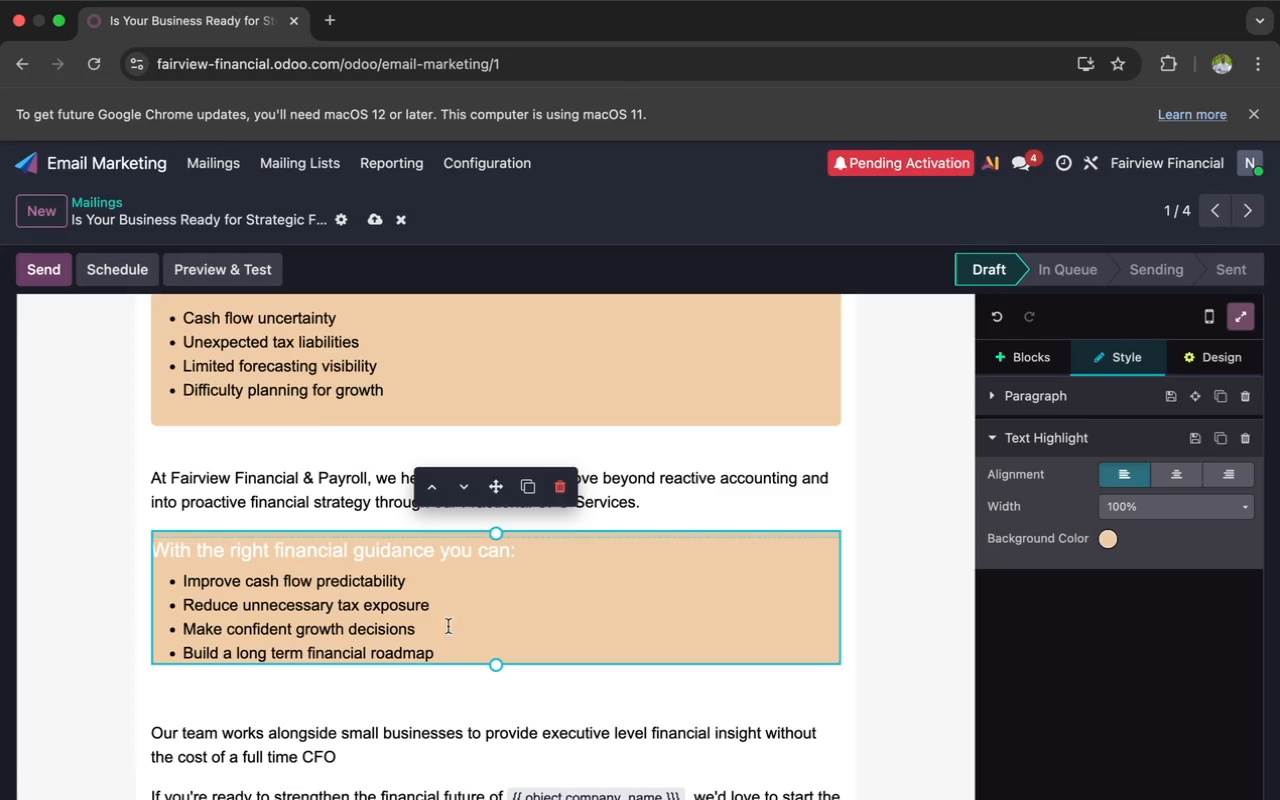 
left_click([1107, 538])
 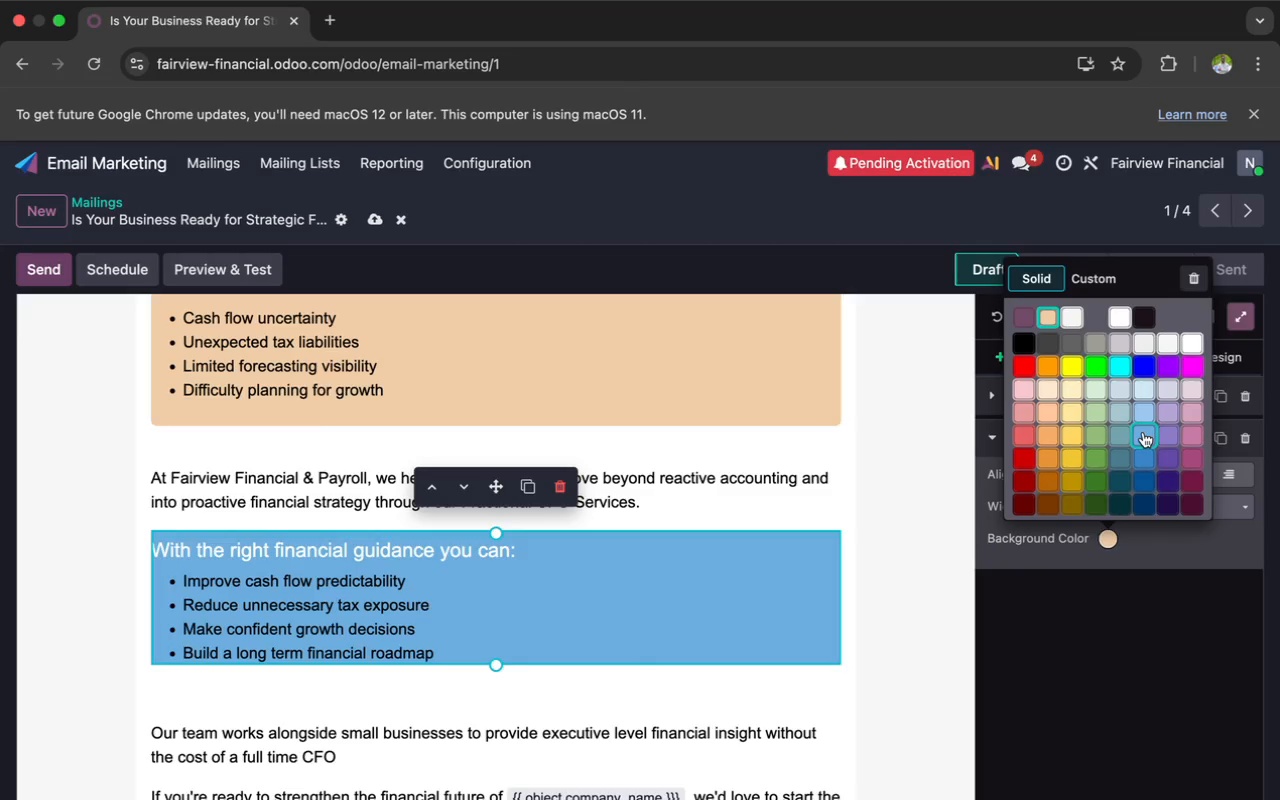 
left_click([1143, 432])
 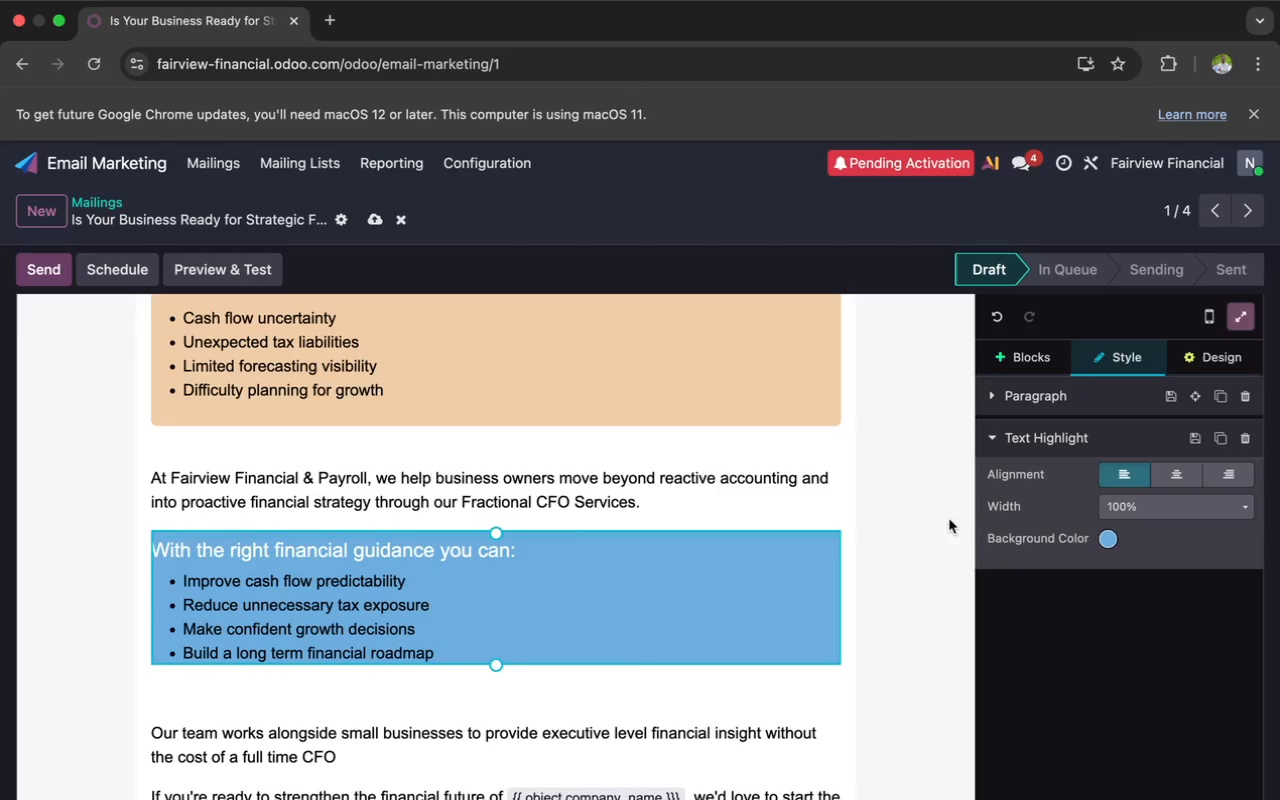 
scroll: coordinate [872, 557], scroll_direction: up, amount: 9.0
 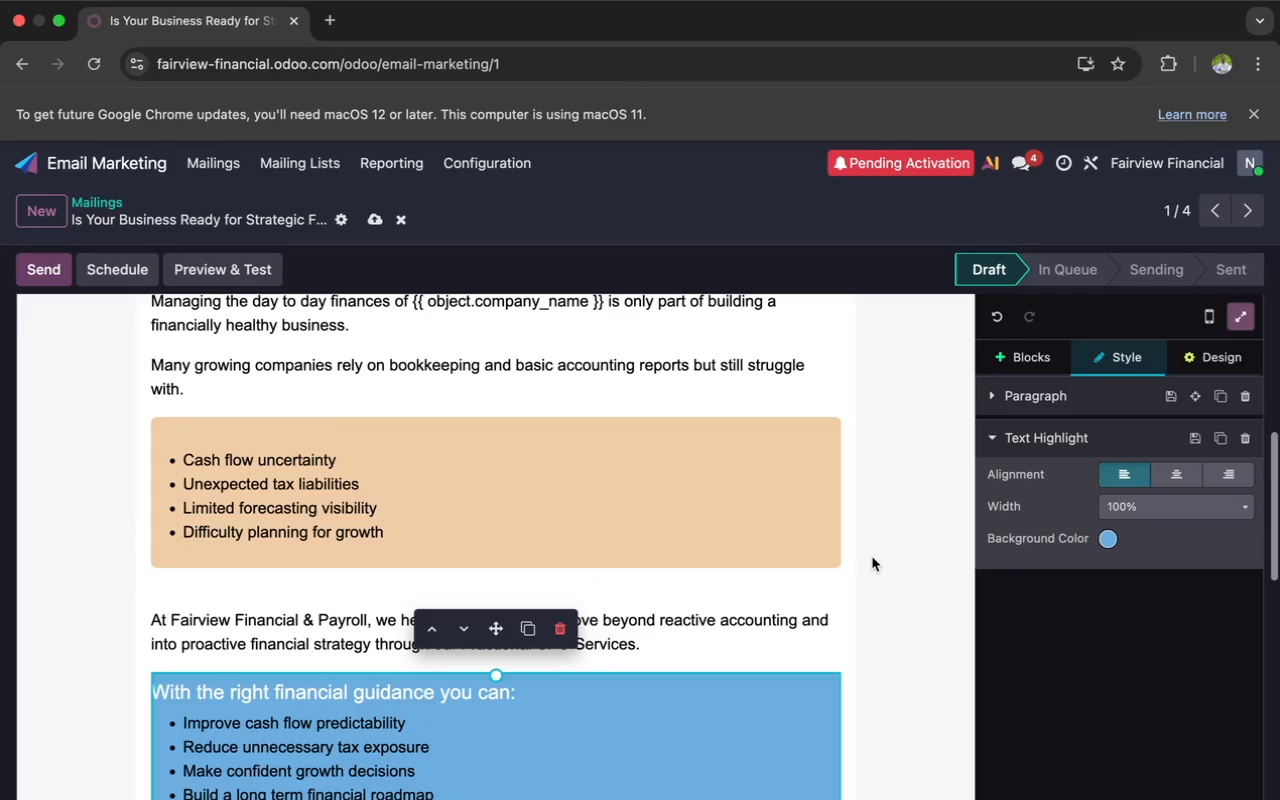 
scroll: coordinate [872, 557], scroll_direction: down, amount: 28.0
 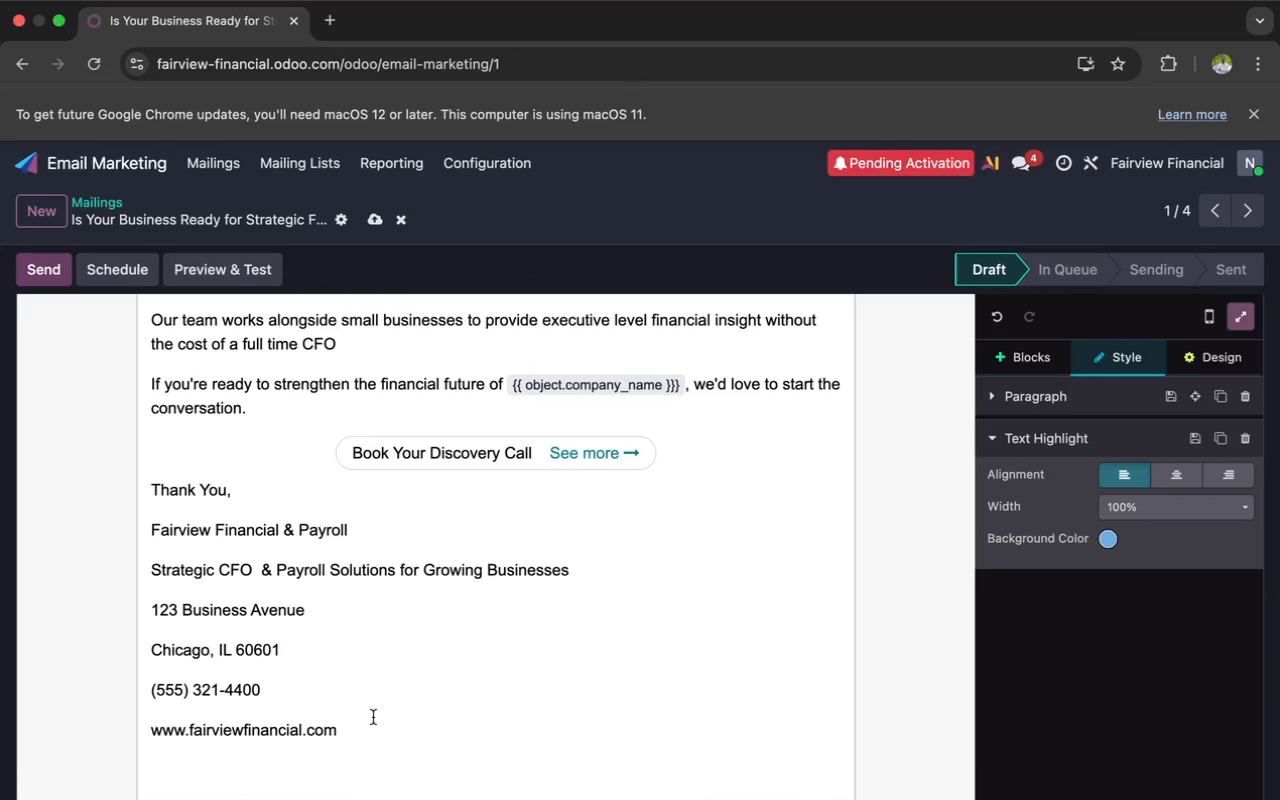 
left_click_drag(start_coordinate=[346, 730], to_coordinate=[140, 491])
 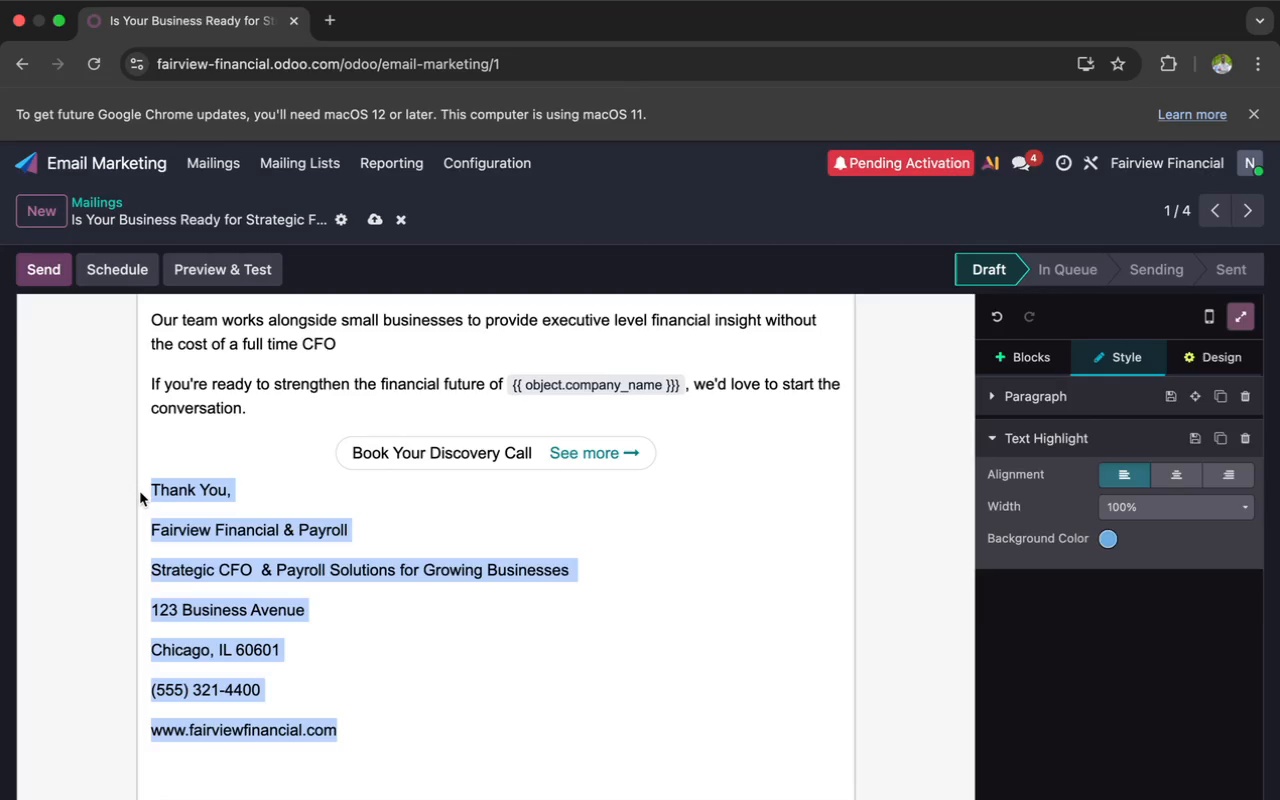 
key(Meta+X)
 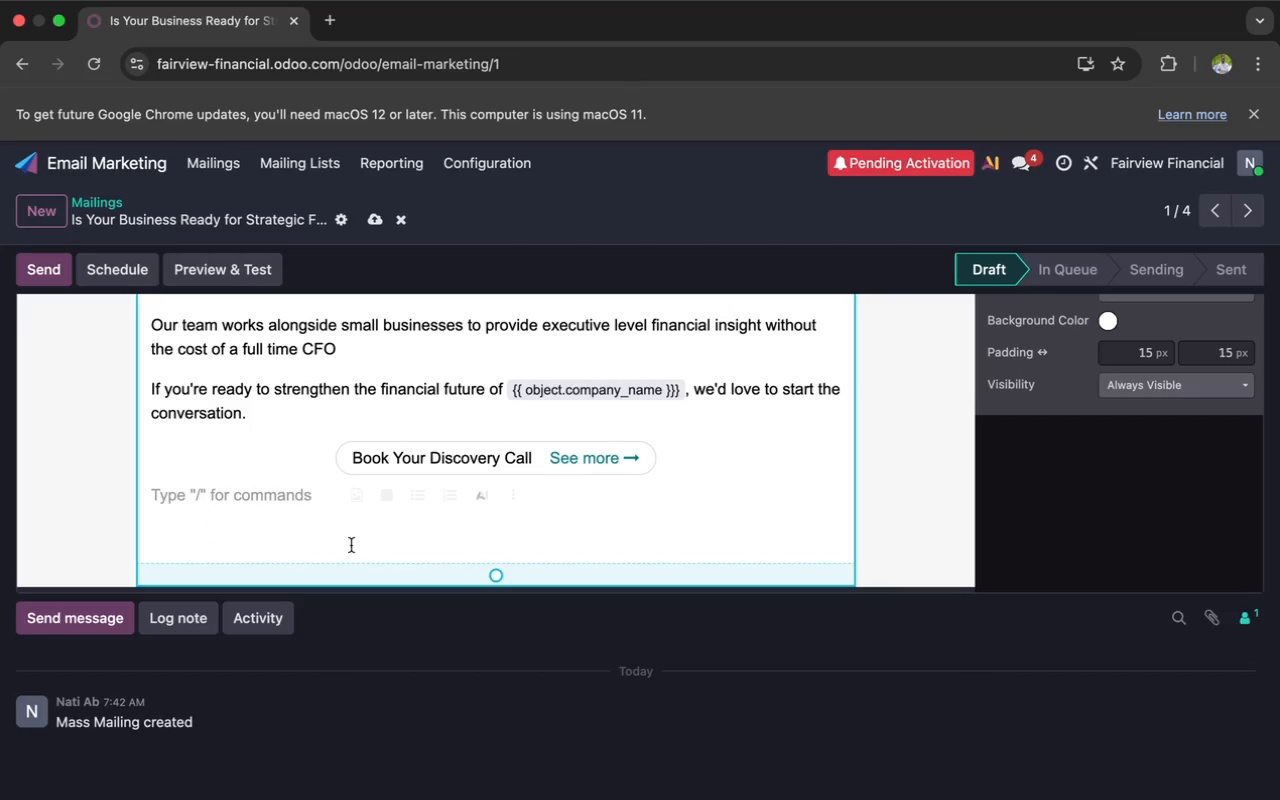 
left_click_drag(start_coordinate=[491, 568], to_coordinate=[493, 547])
 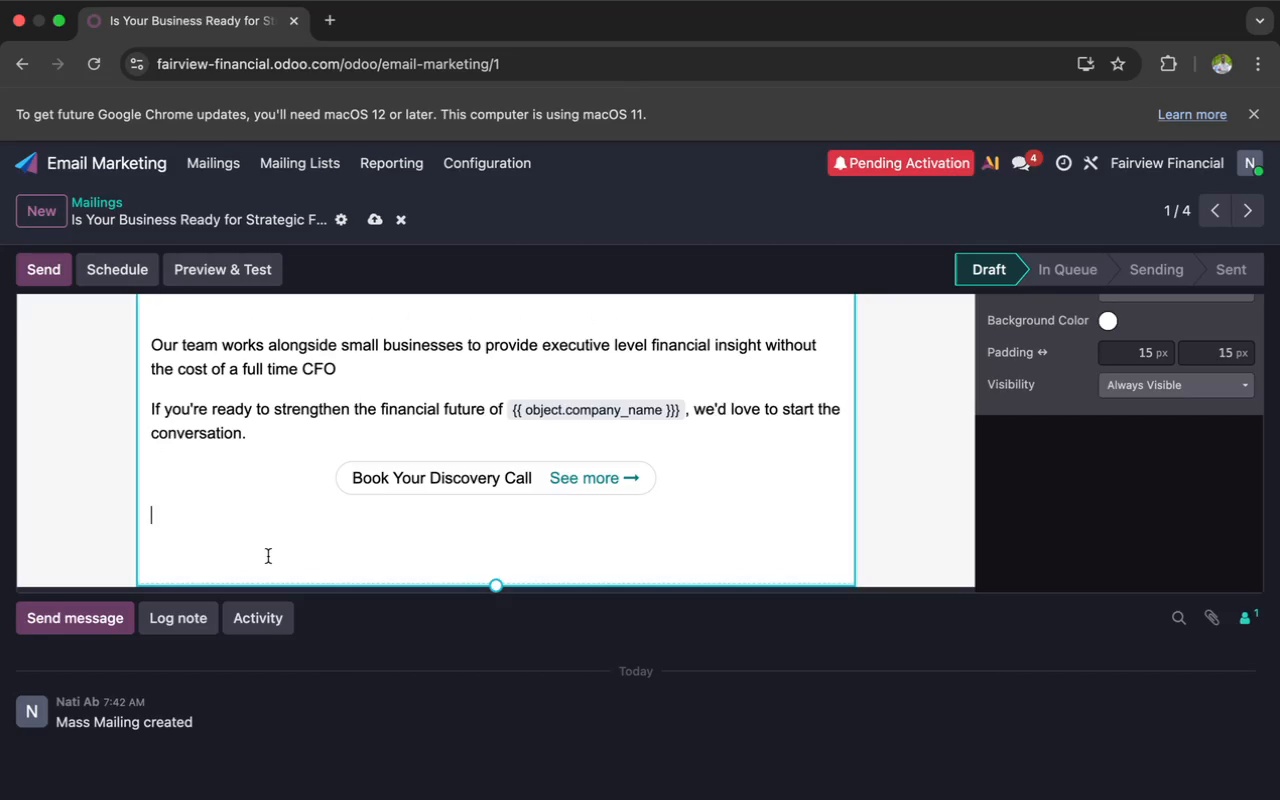 
left_click([252, 560])
 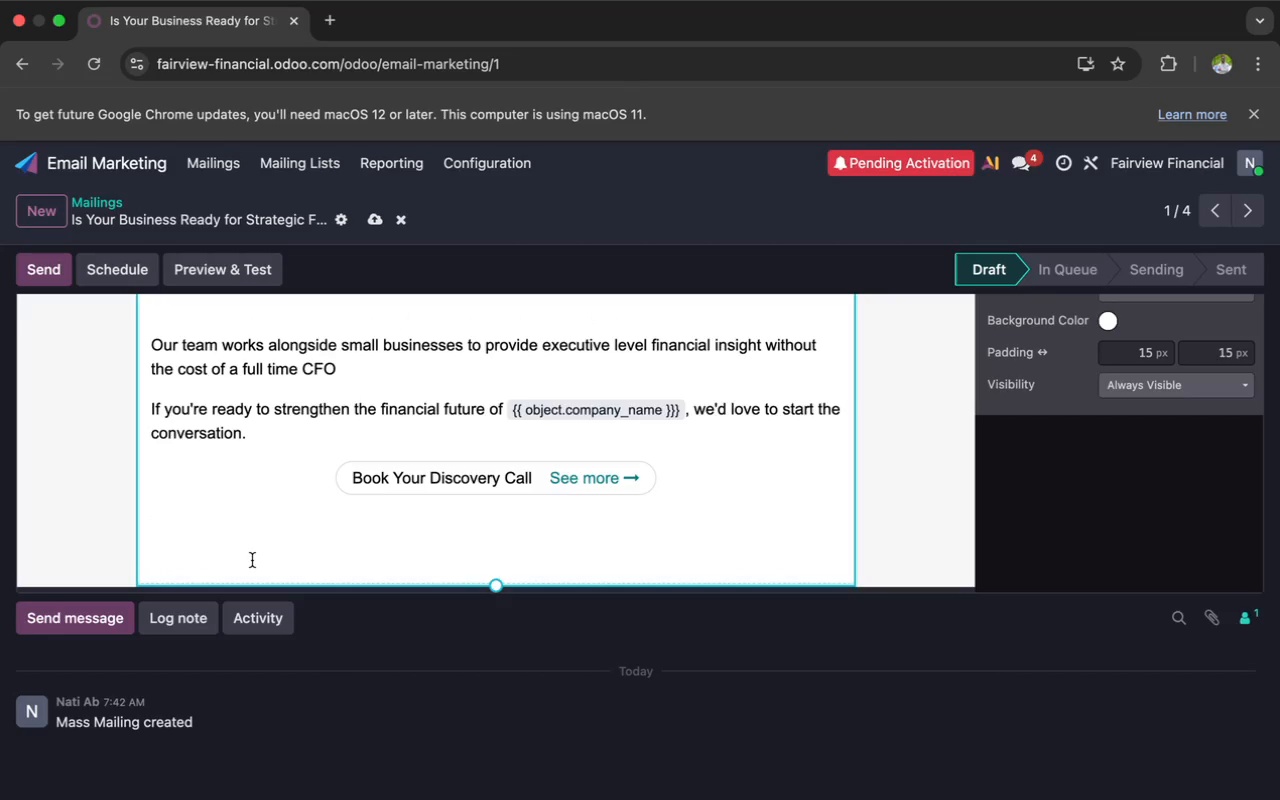 
left_click([252, 560])
 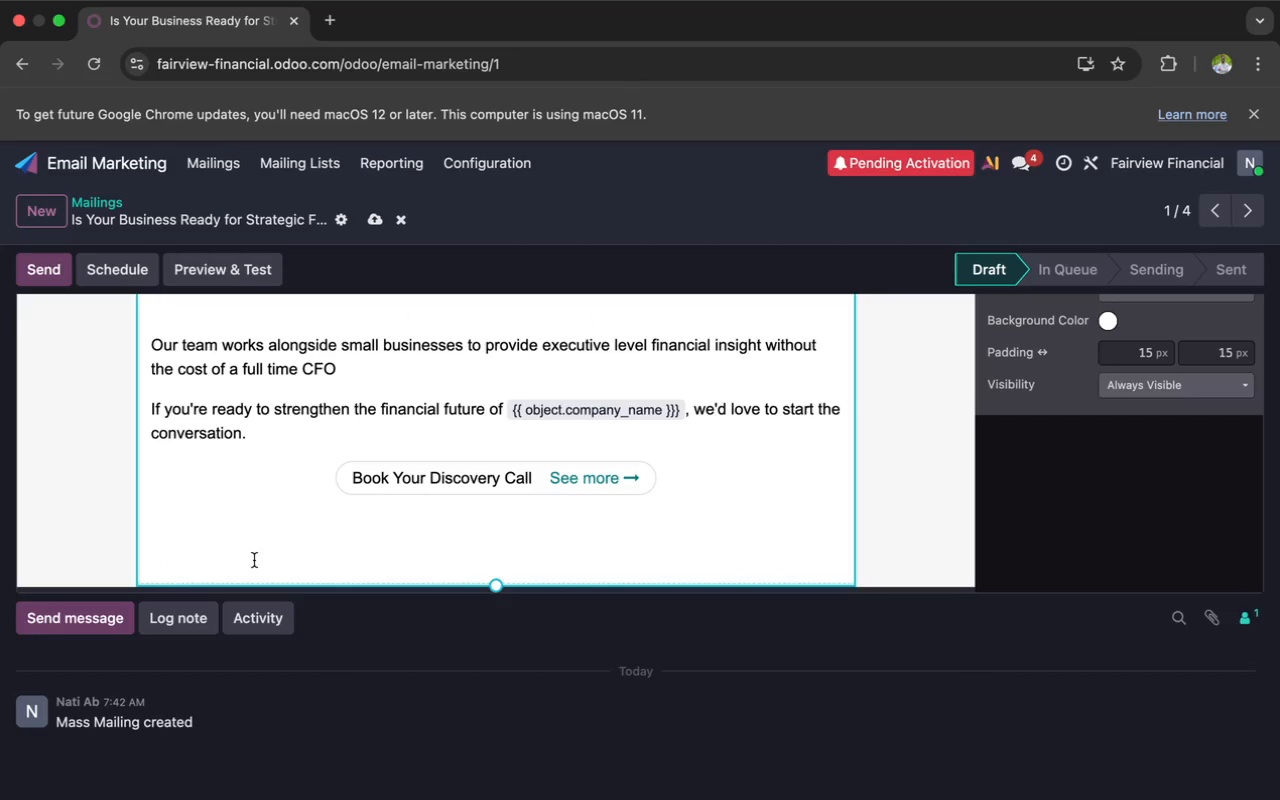 
key(Backspace)
 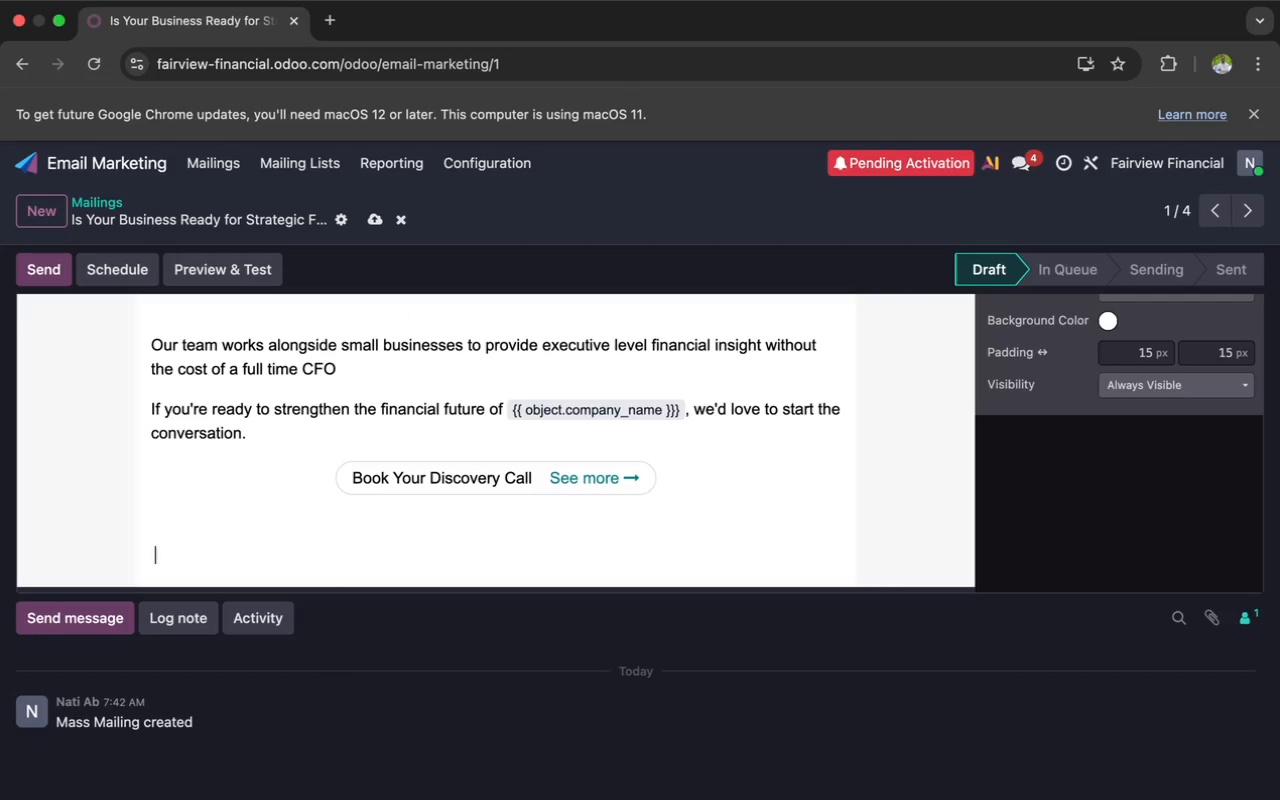 
key(Backspace)
 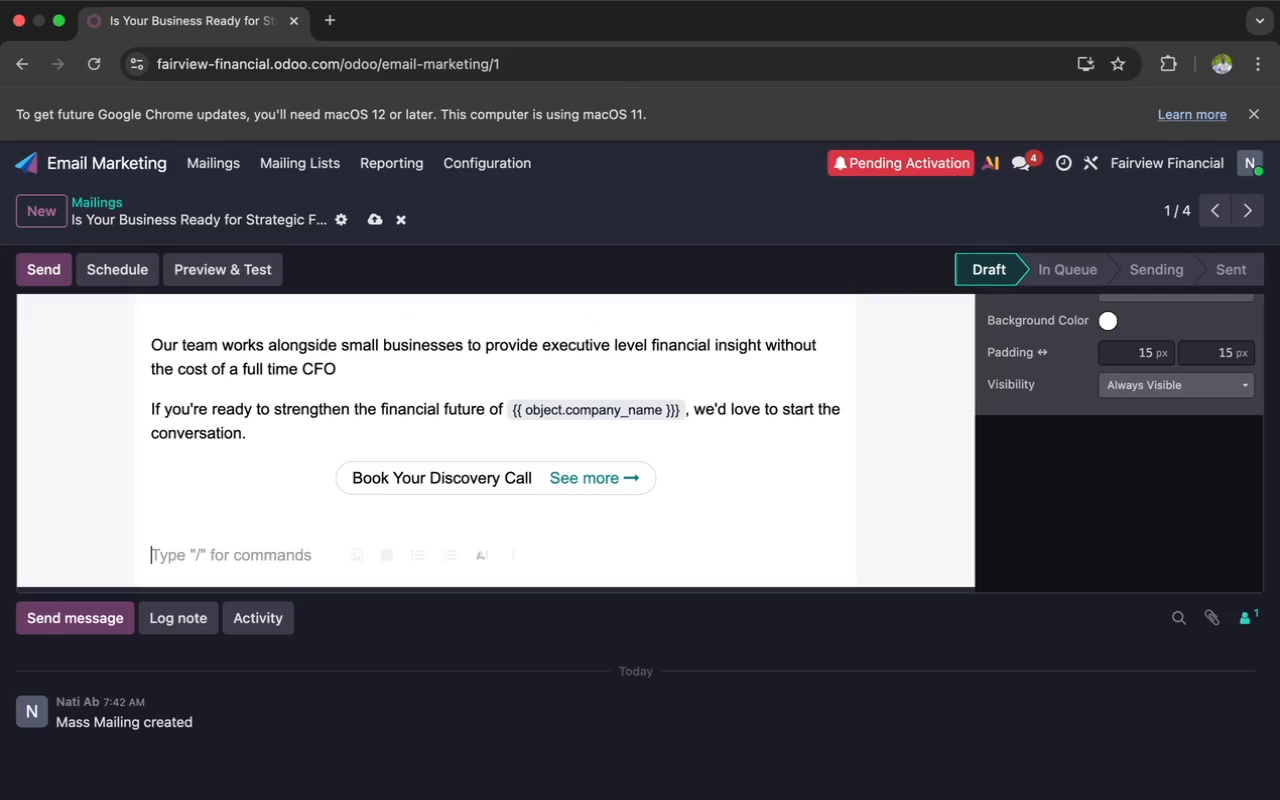 
key(Backspace)
 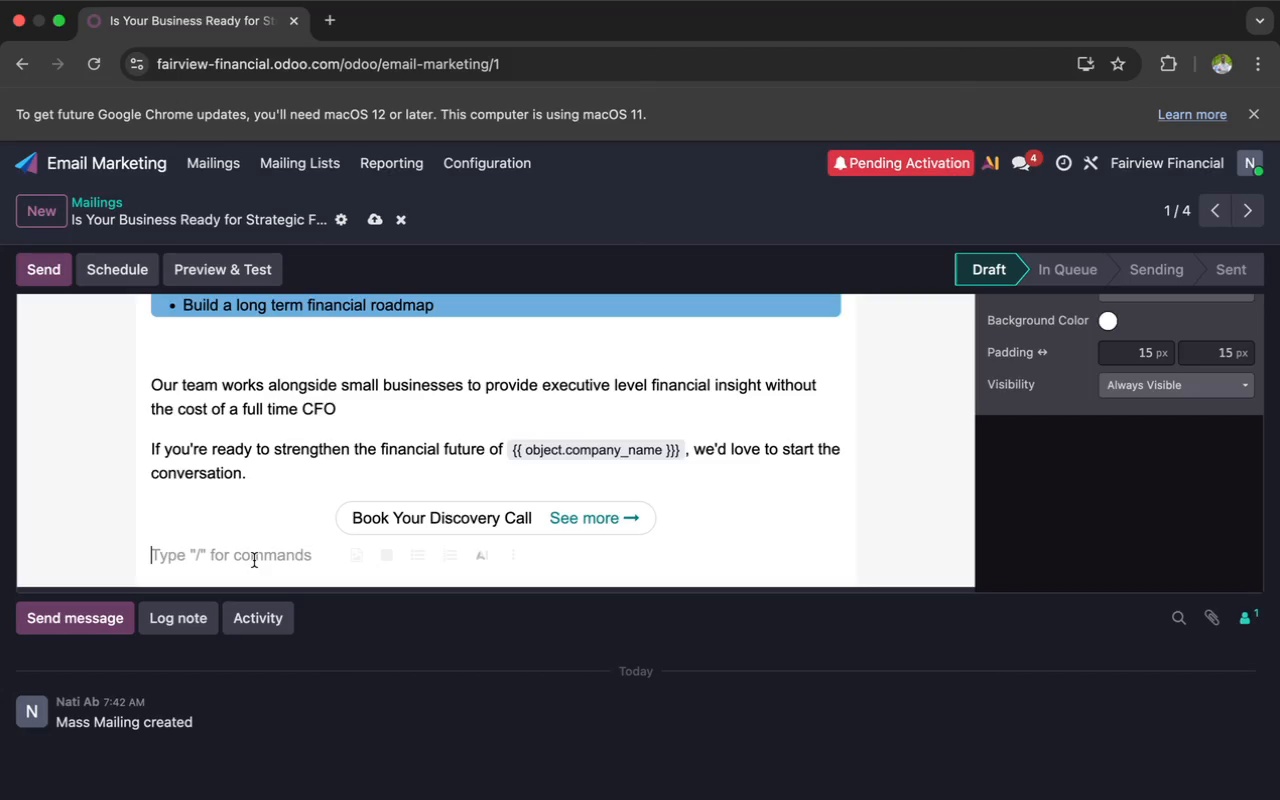 
key(Backspace)
 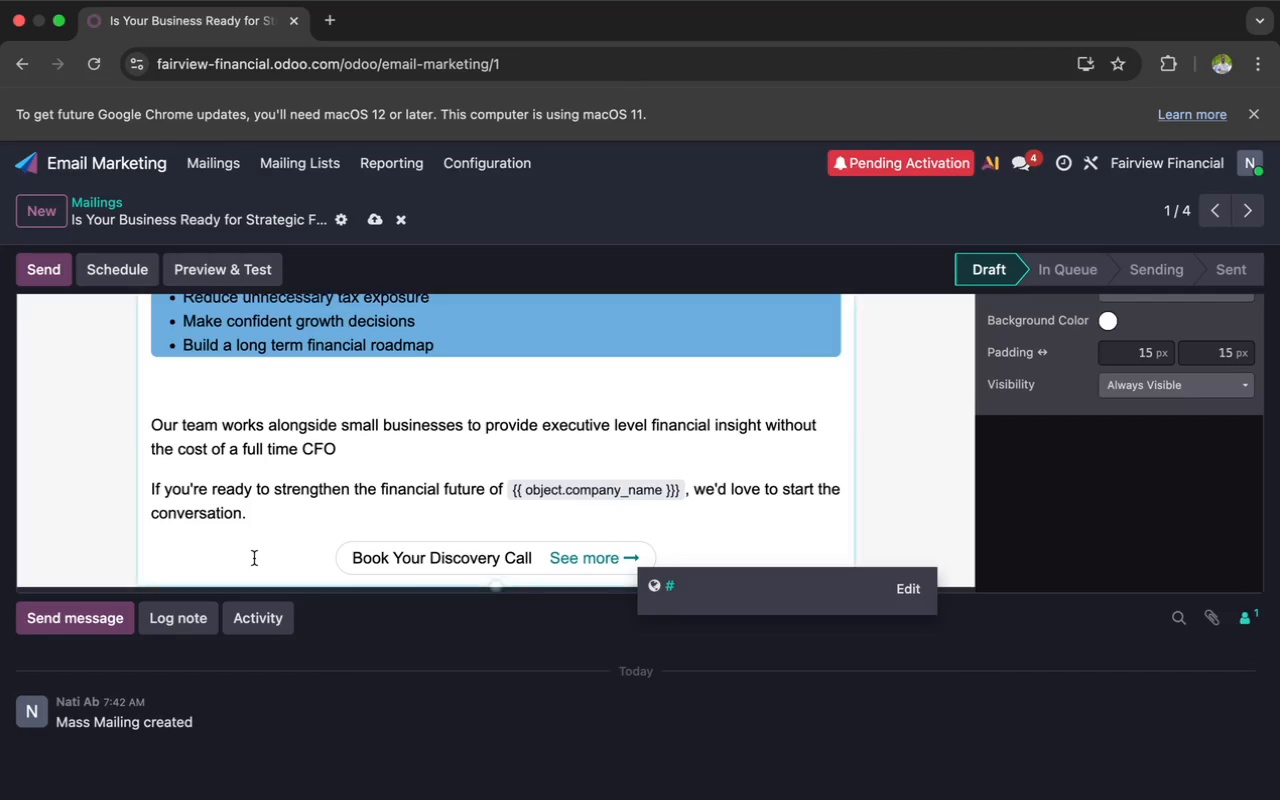 
scroll: coordinate [1016, 372], scroll_direction: up, amount: 15.0
 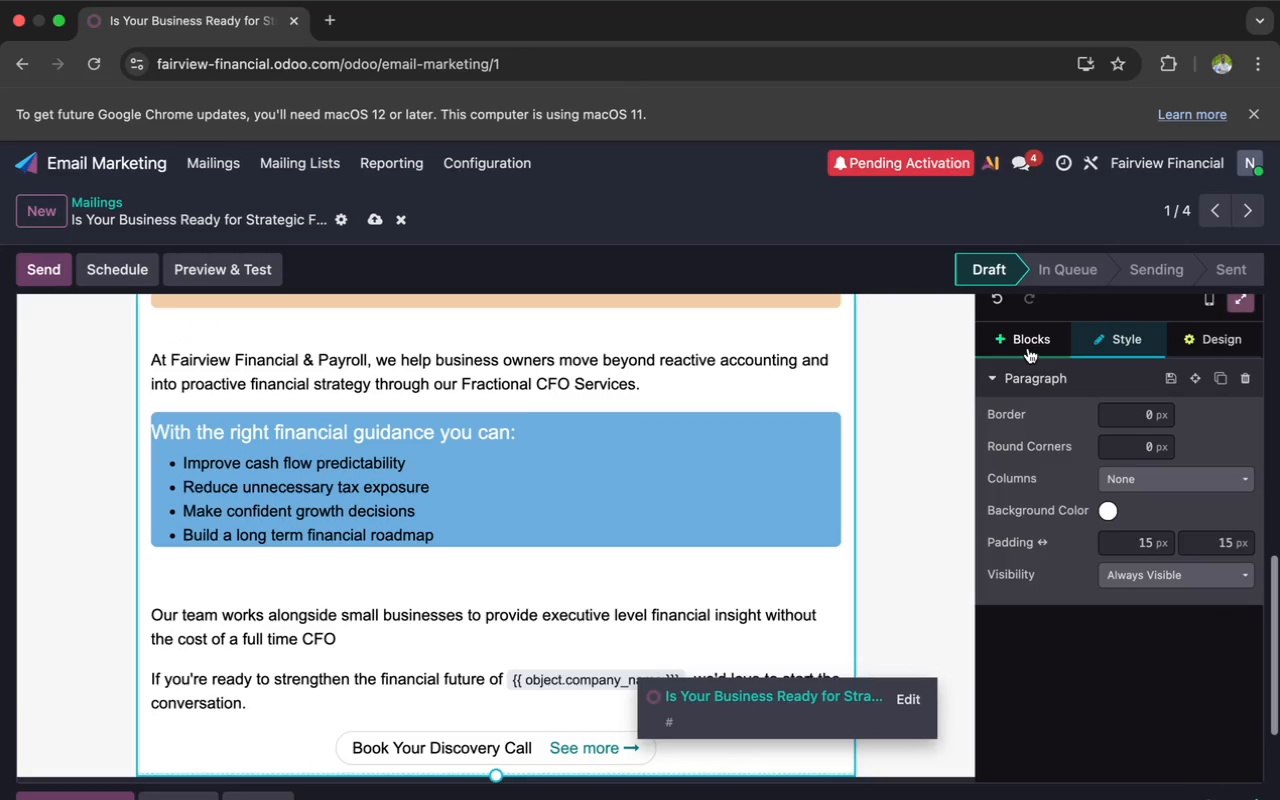 
left_click([1027, 346])
 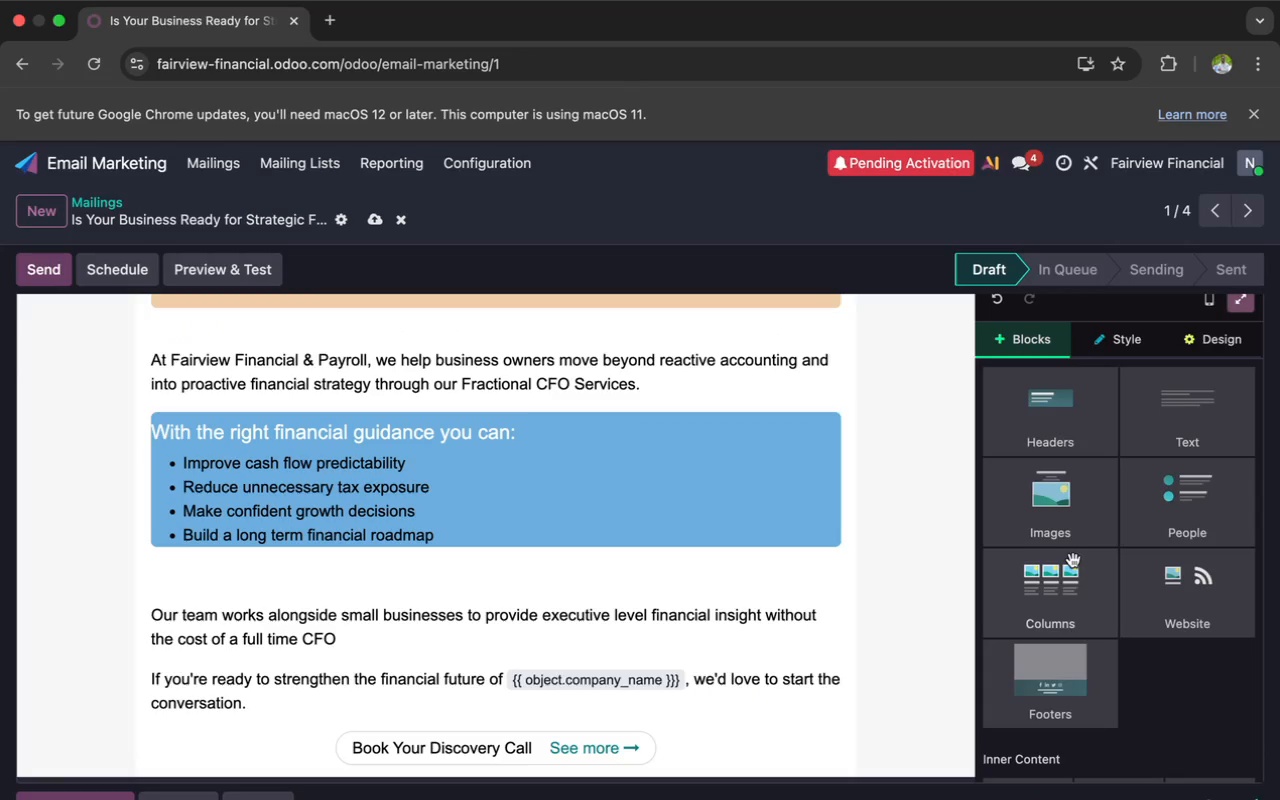 
left_click([1051, 665])
 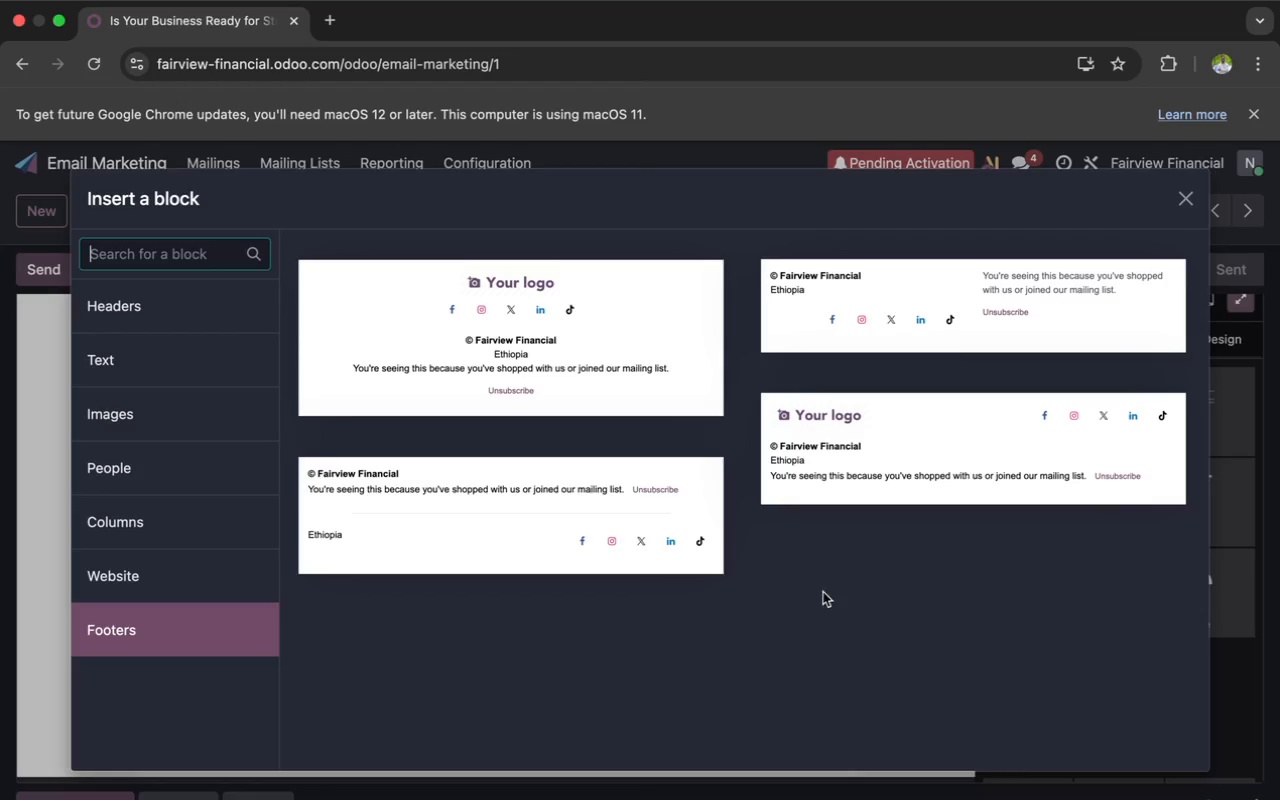 
left_click([578, 522])
 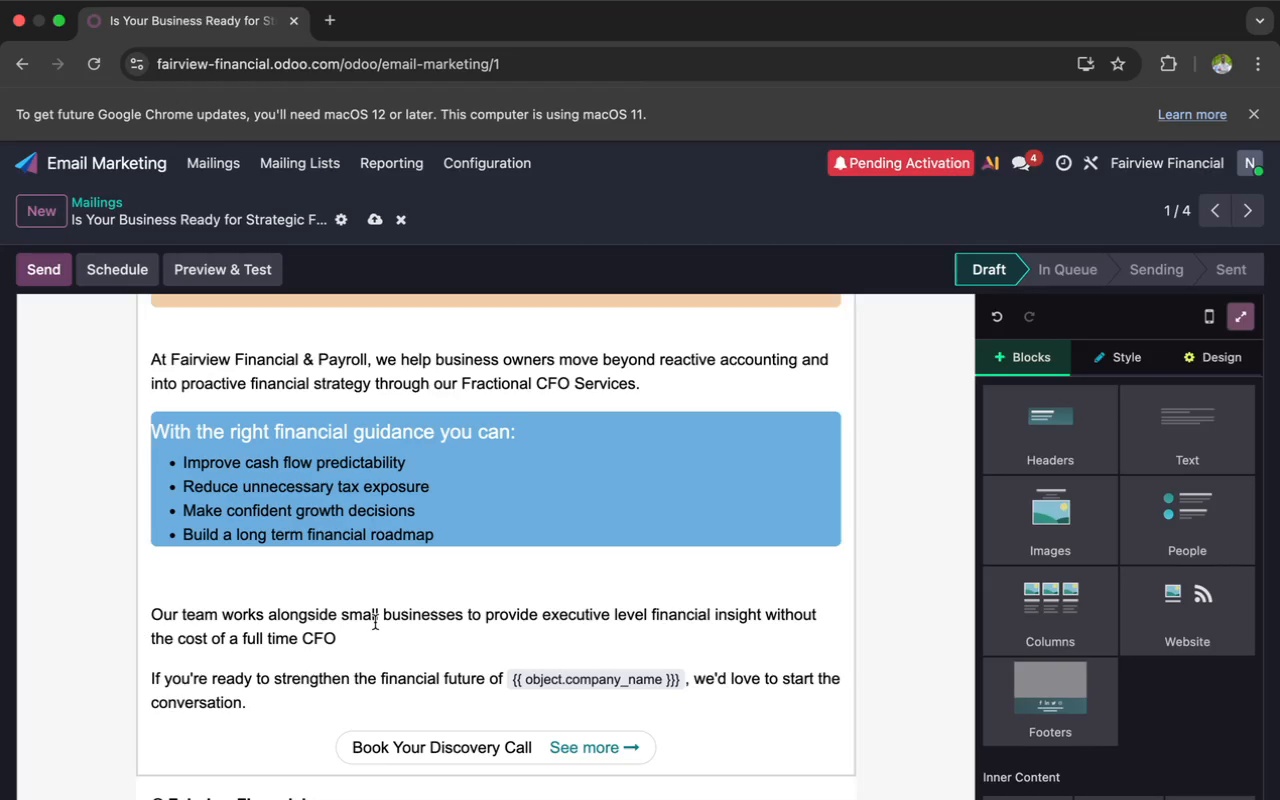 
scroll: coordinate [375, 619], scroll_direction: down, amount: 17.0
 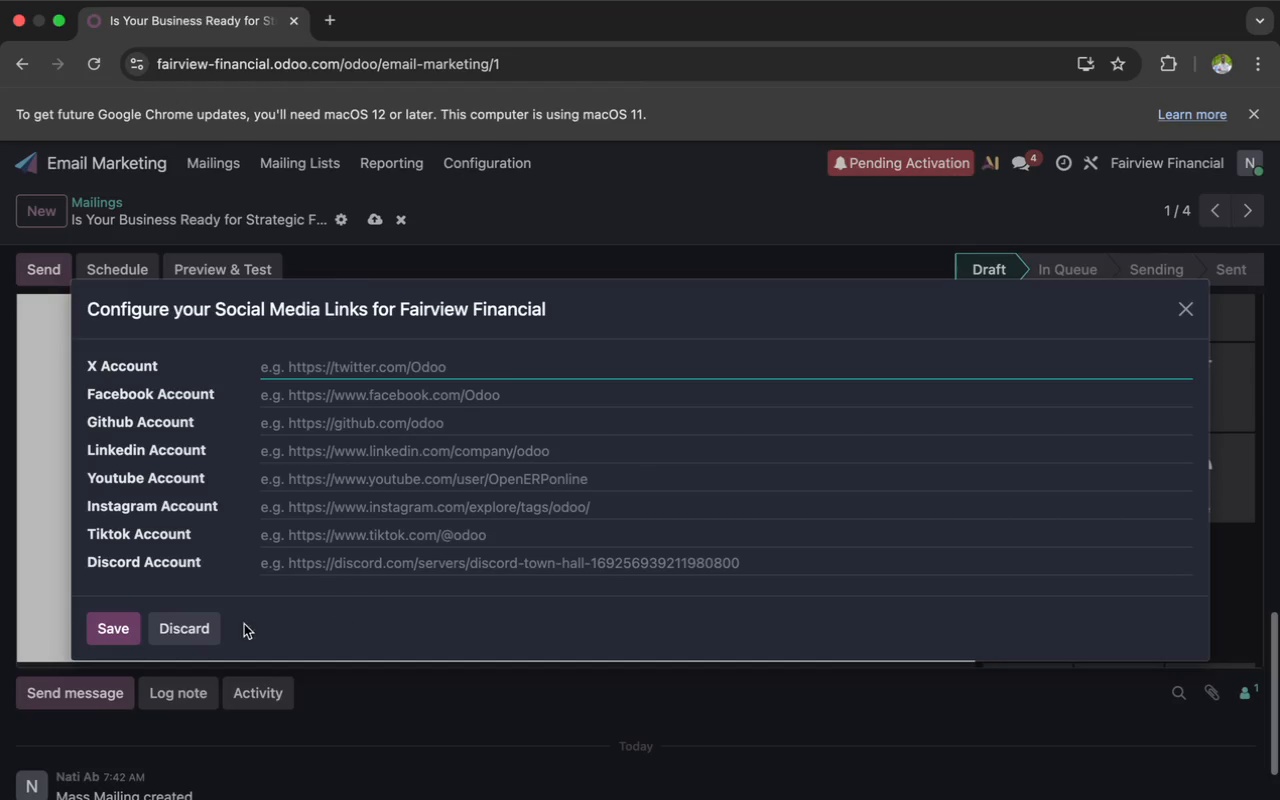 
left_click([170, 633])
 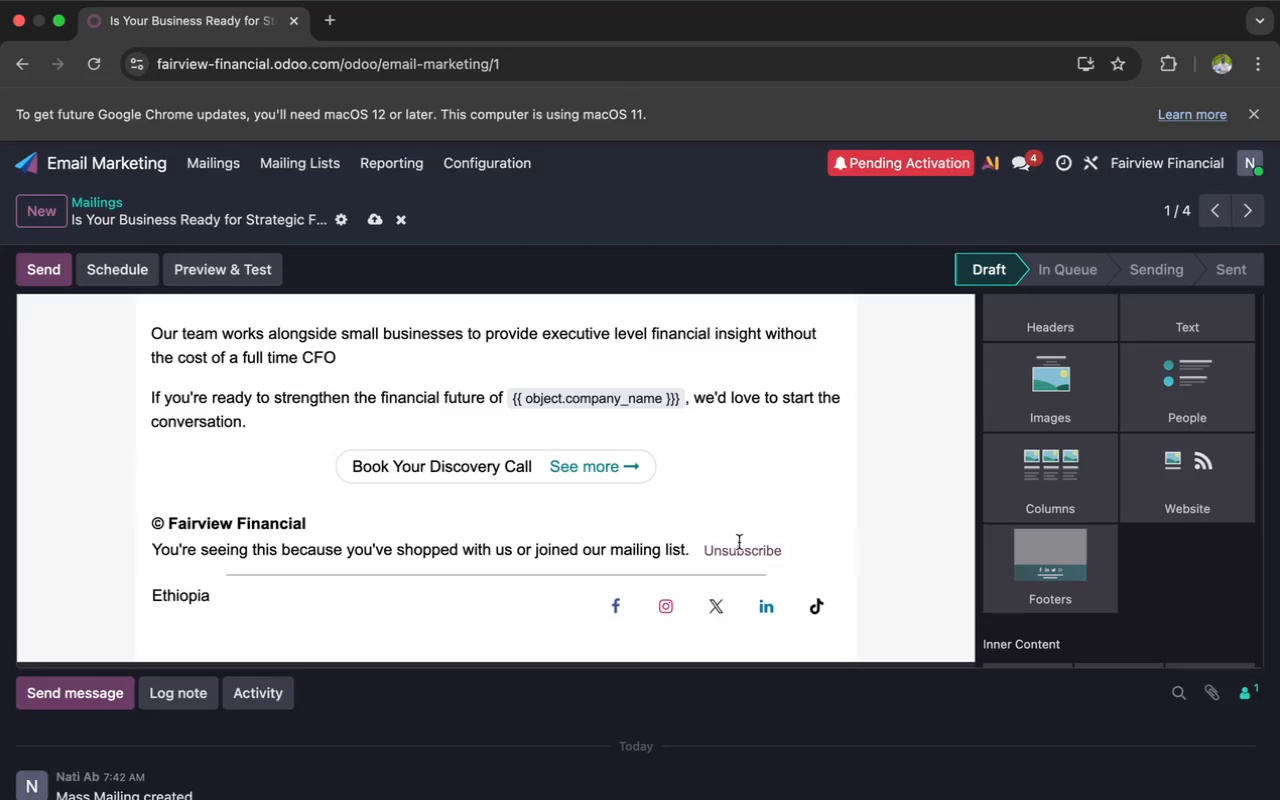 
wait(5.71)
 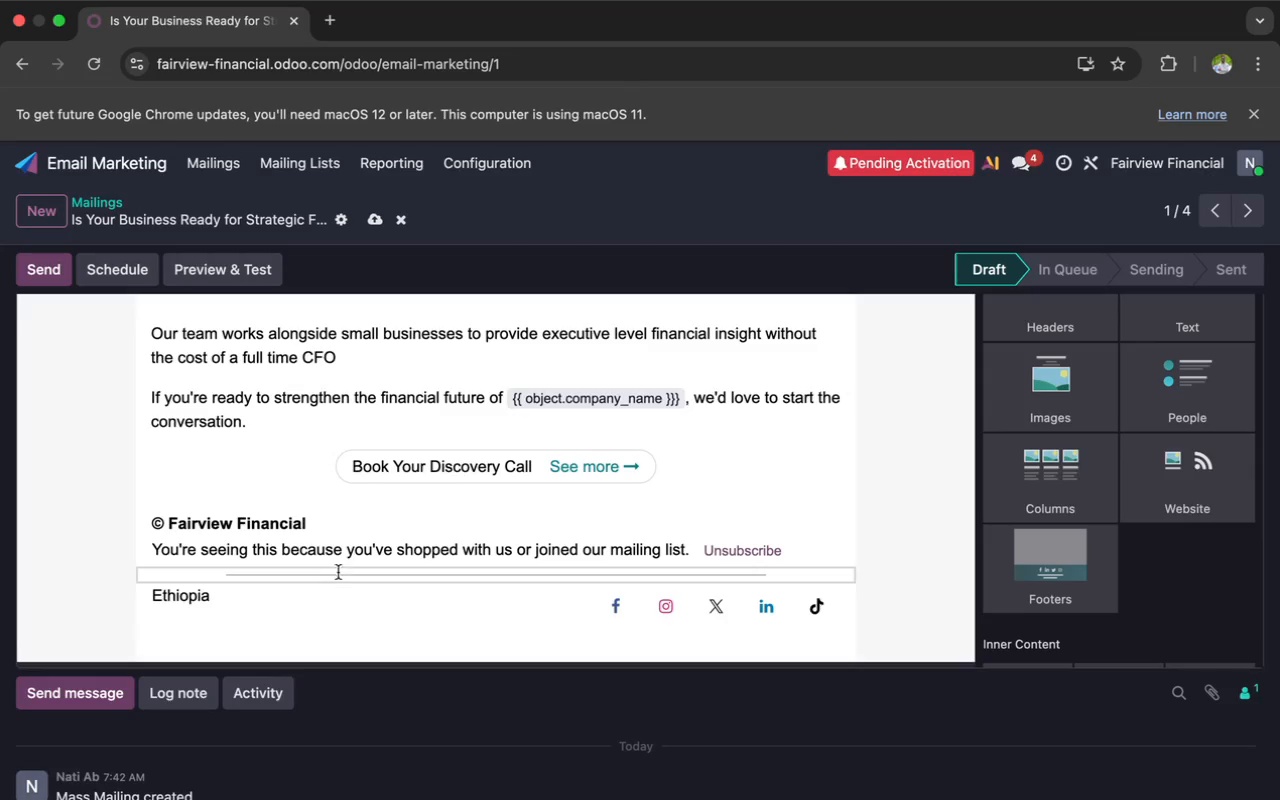 
left_click_drag(start_coordinate=[807, 547], to_coordinate=[170, 527])
 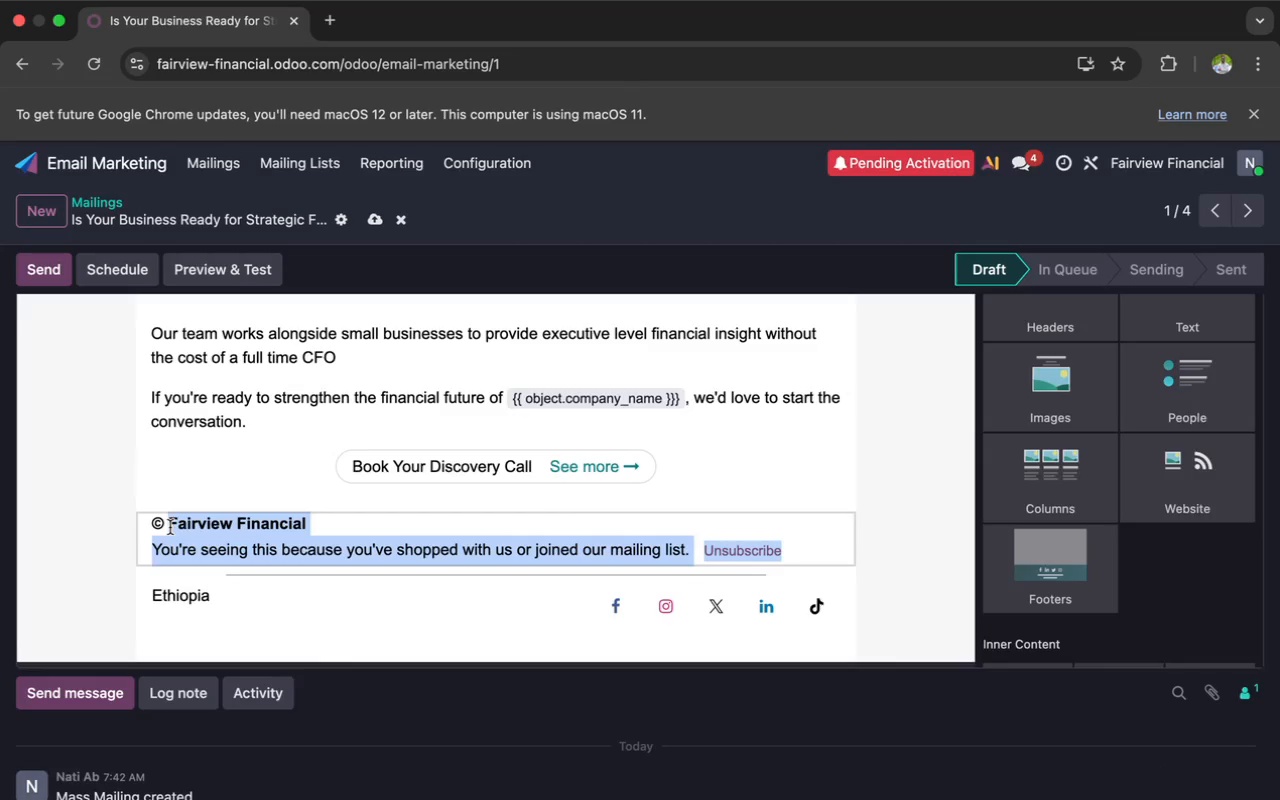 
key(Meta+V)
 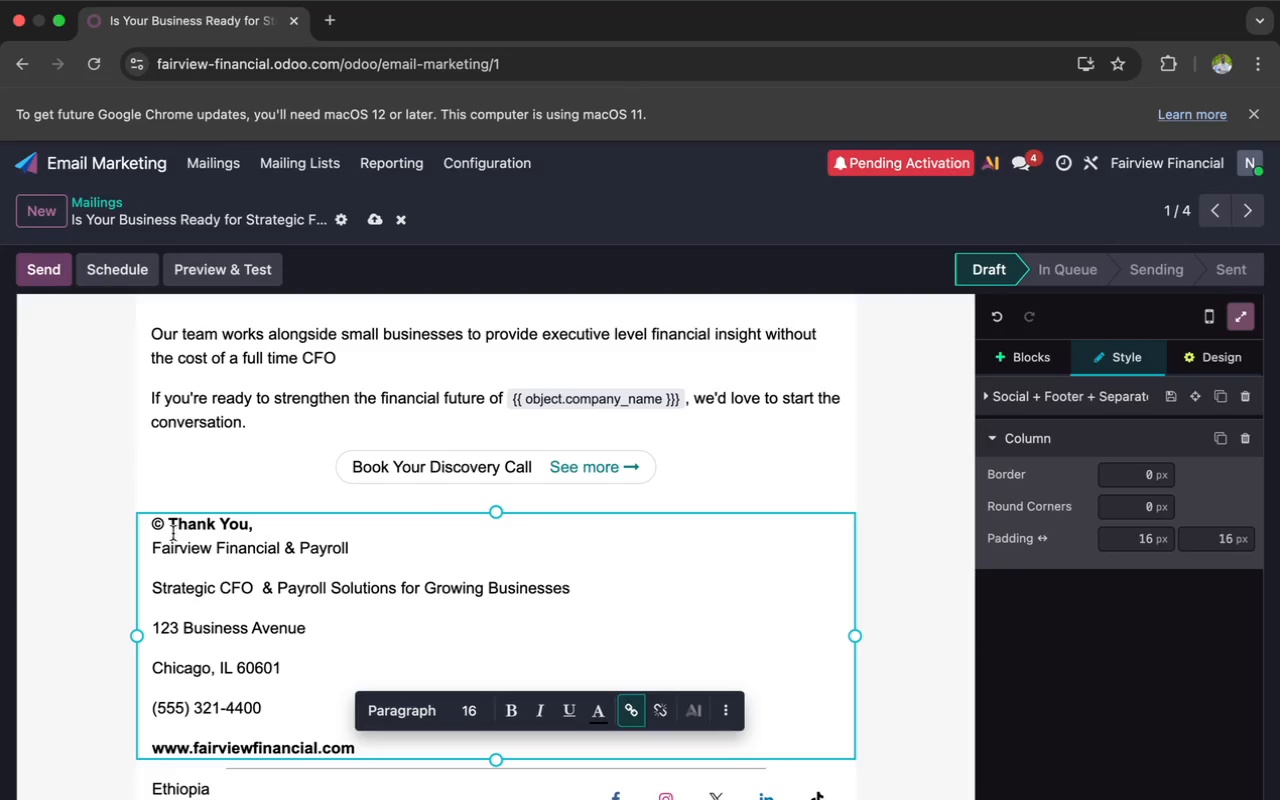 
left_click_drag(start_coordinate=[168, 524], to_coordinate=[135, 524])
 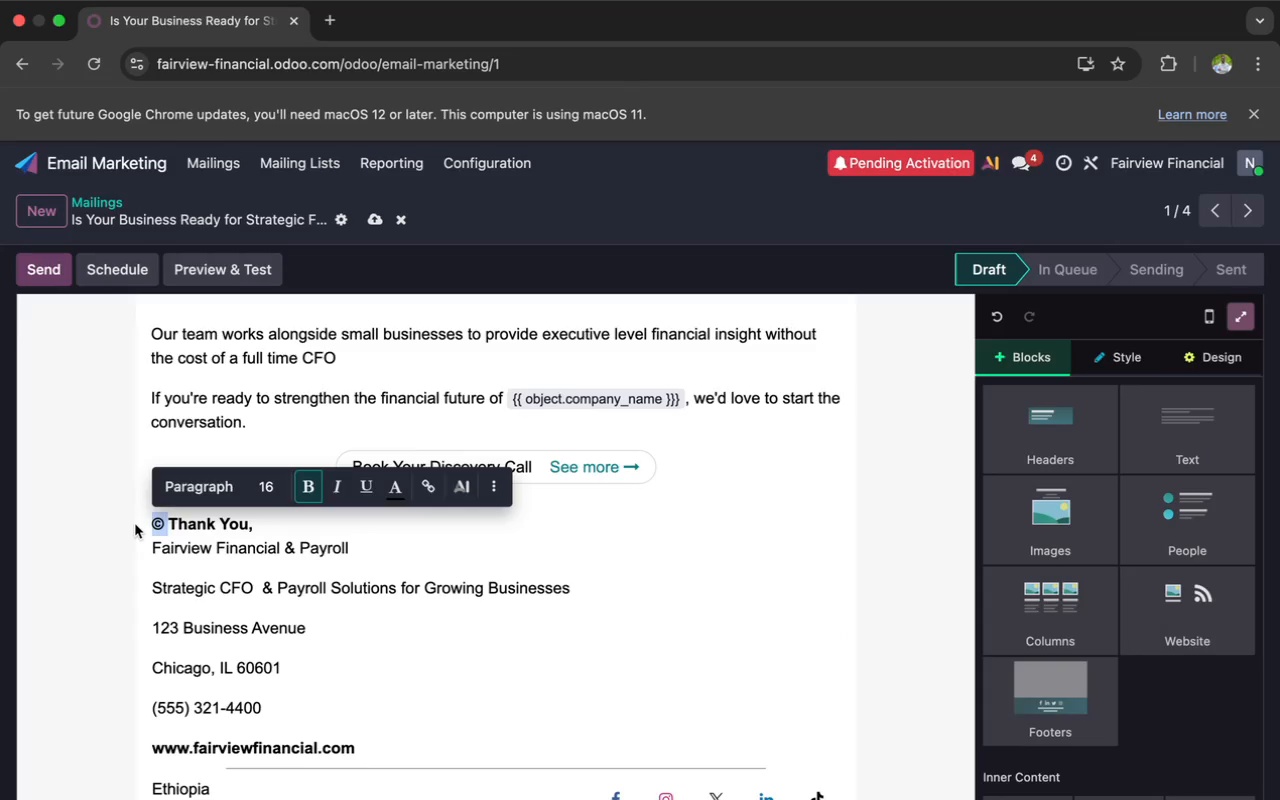 
key(Meta+CommandLeft)
 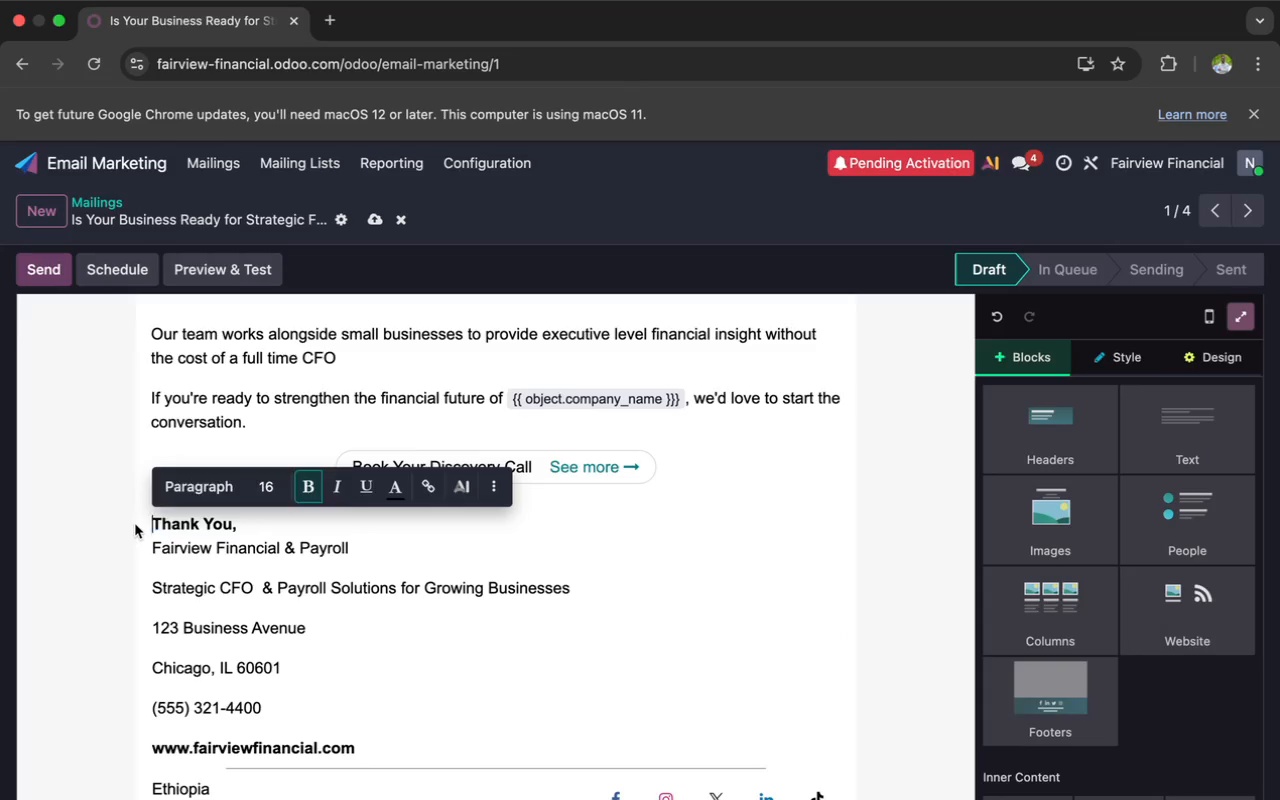 
key(Meta+X)
 